 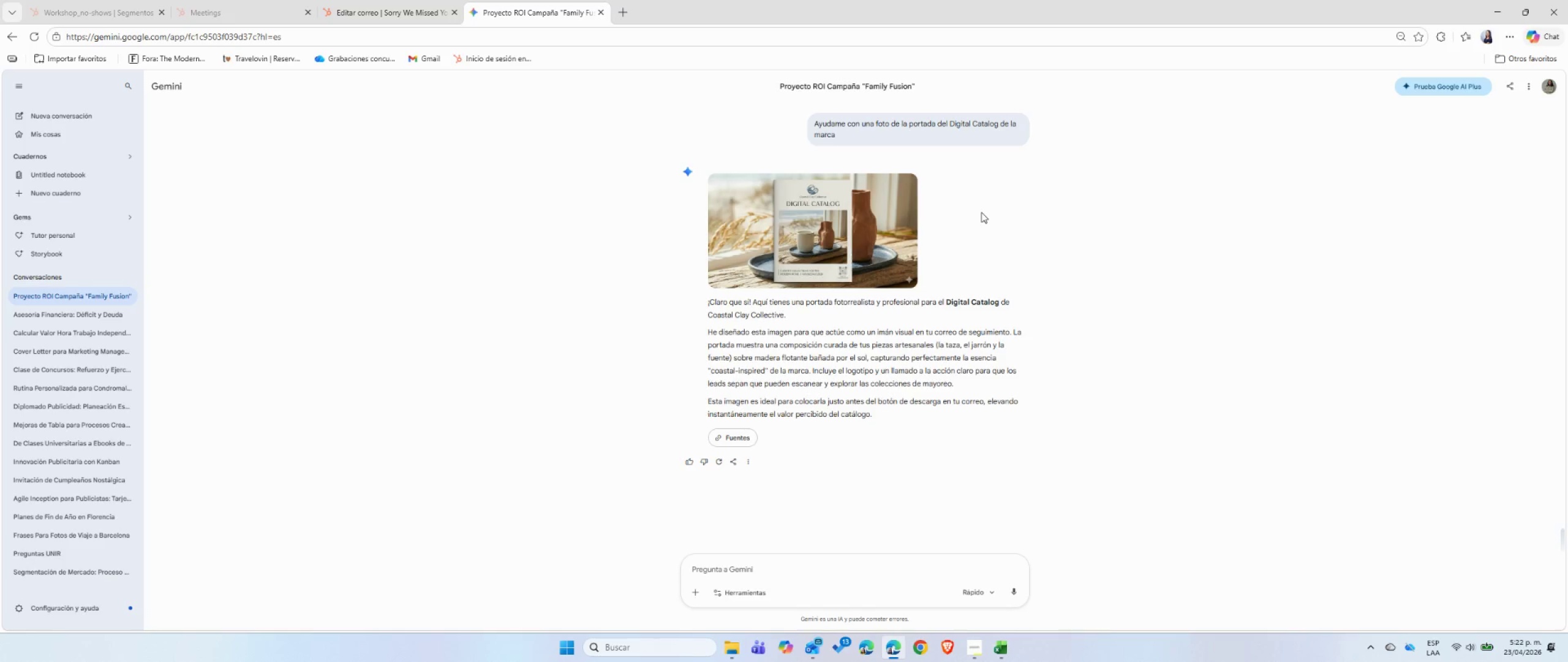 
left_click_drag(start_coordinate=[1331, 102], to_coordinate=[944, 110])
 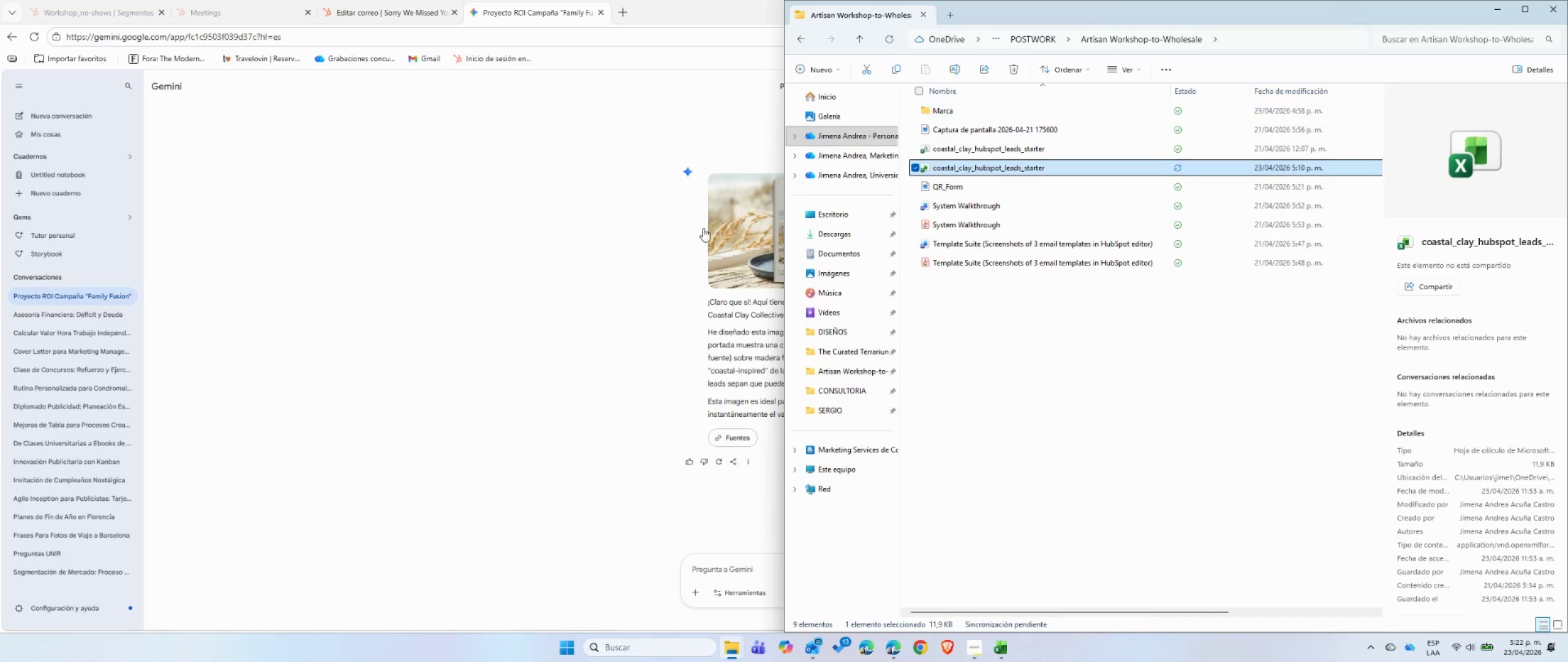 
left_click([666, 267])
 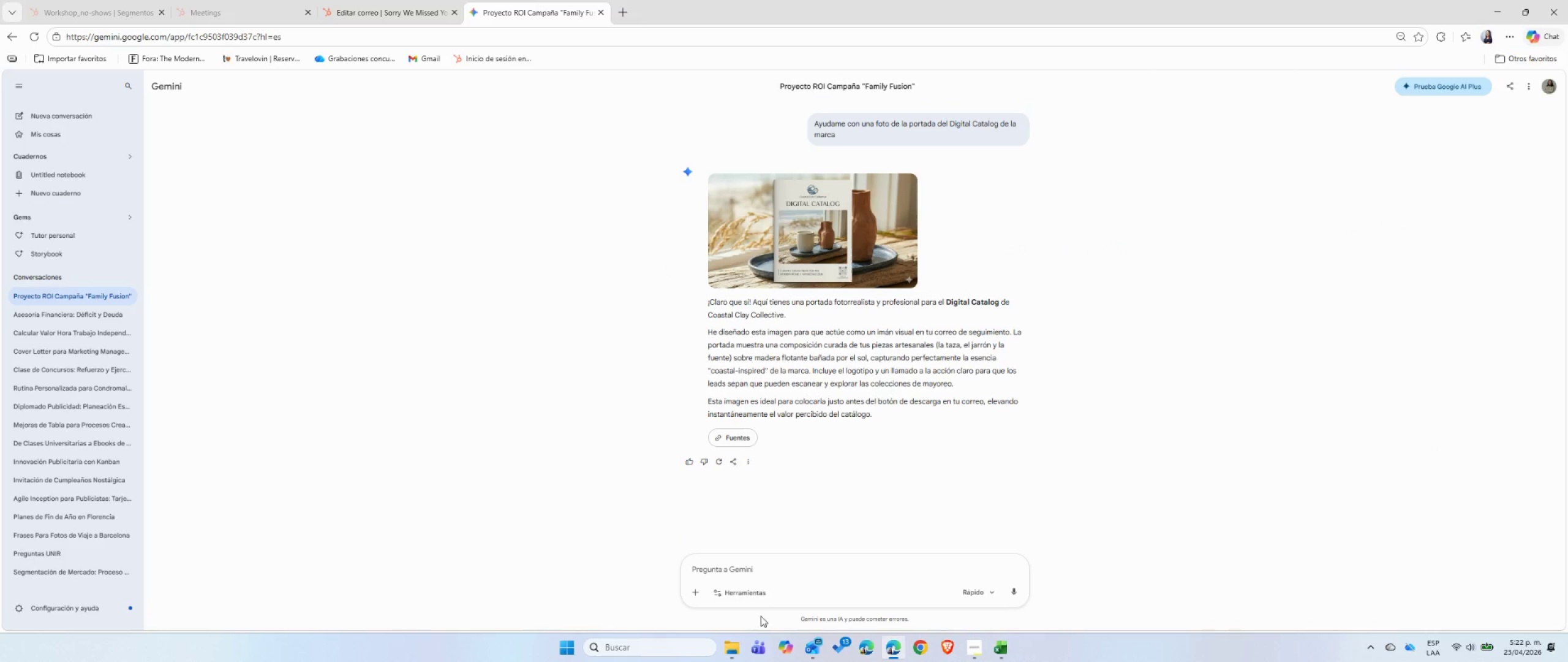 
left_click([763, 573])
 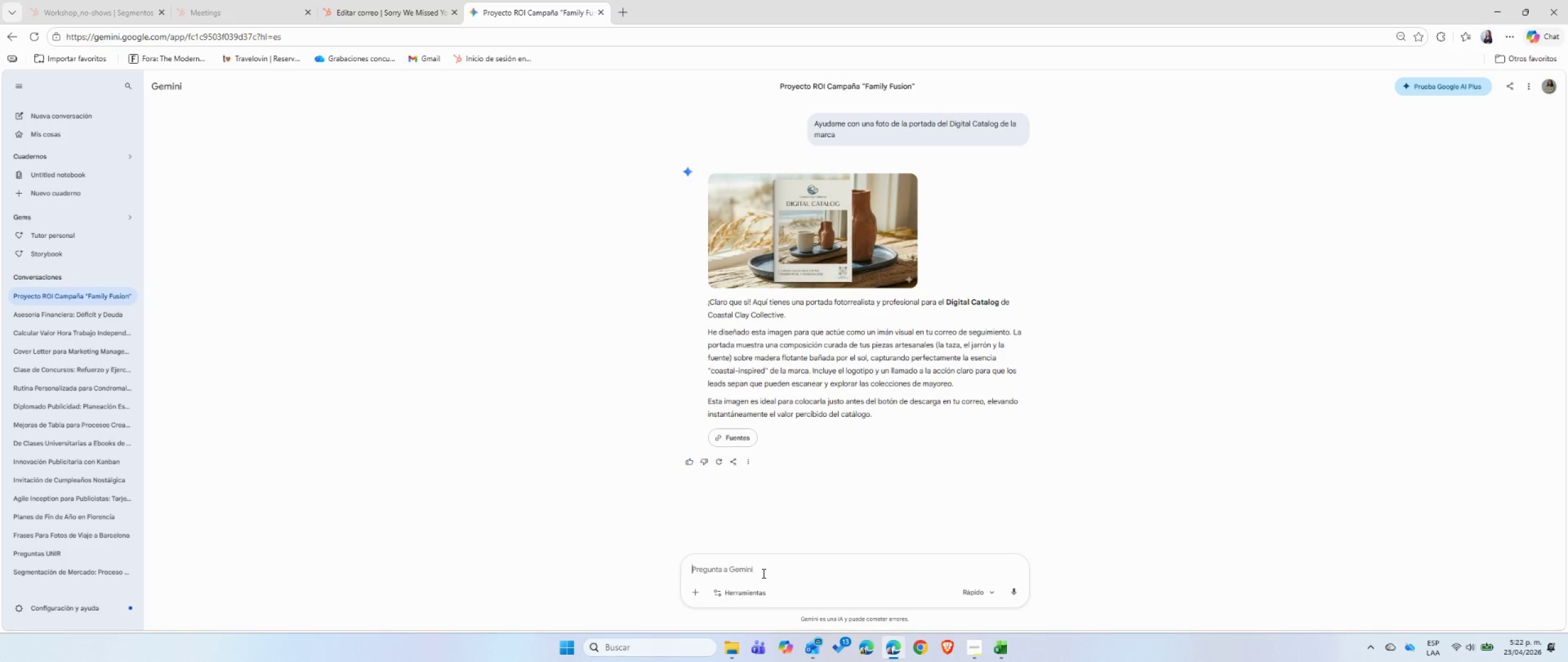 
type(y una foto que pueda compa`ar el V)
key(Backspace)
type(CTA de @book a call@)
 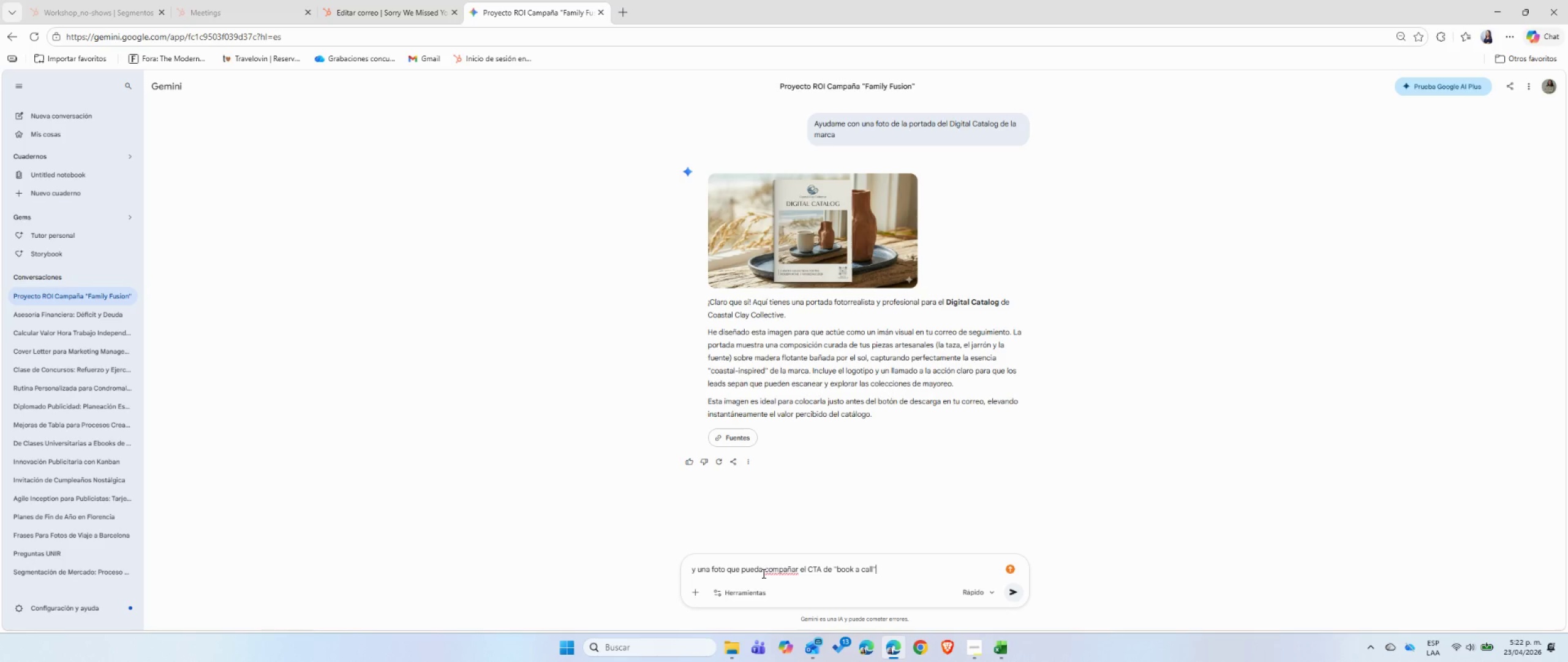 
 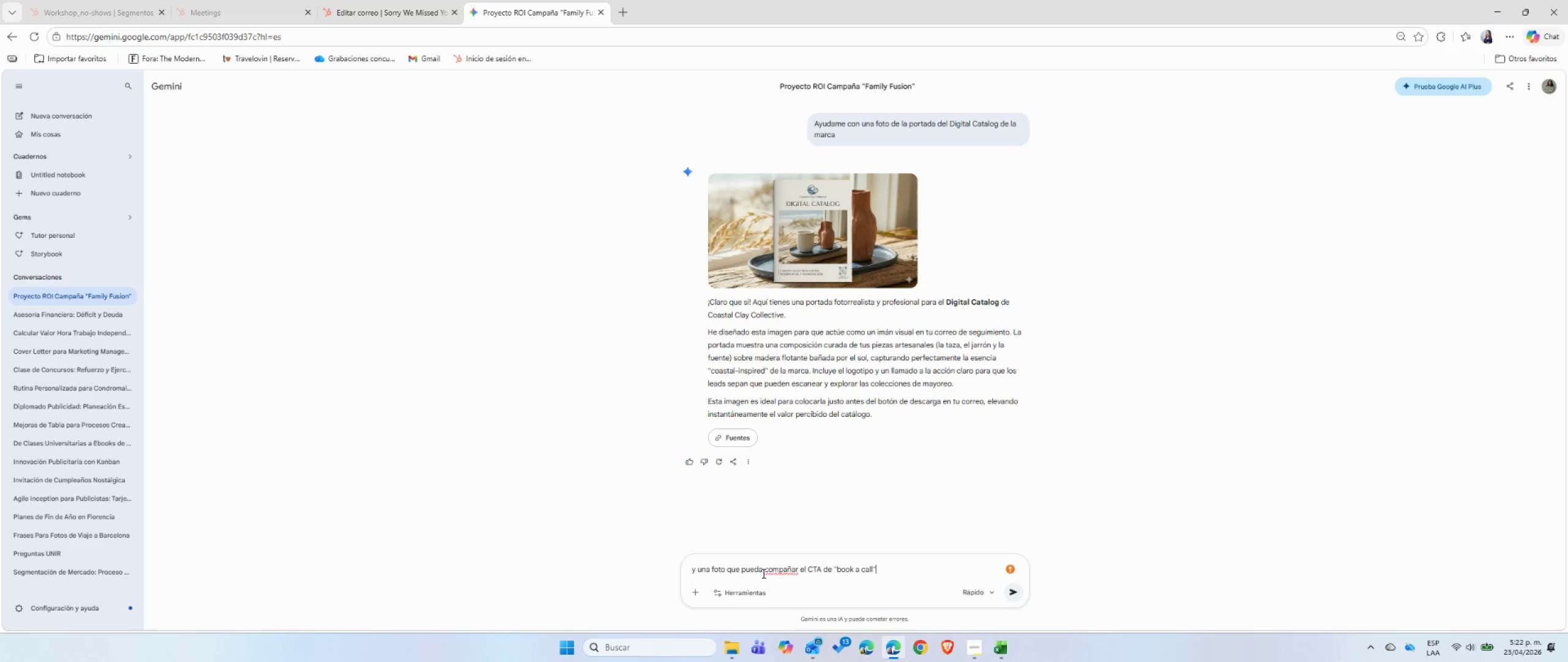 
key(Enter)
 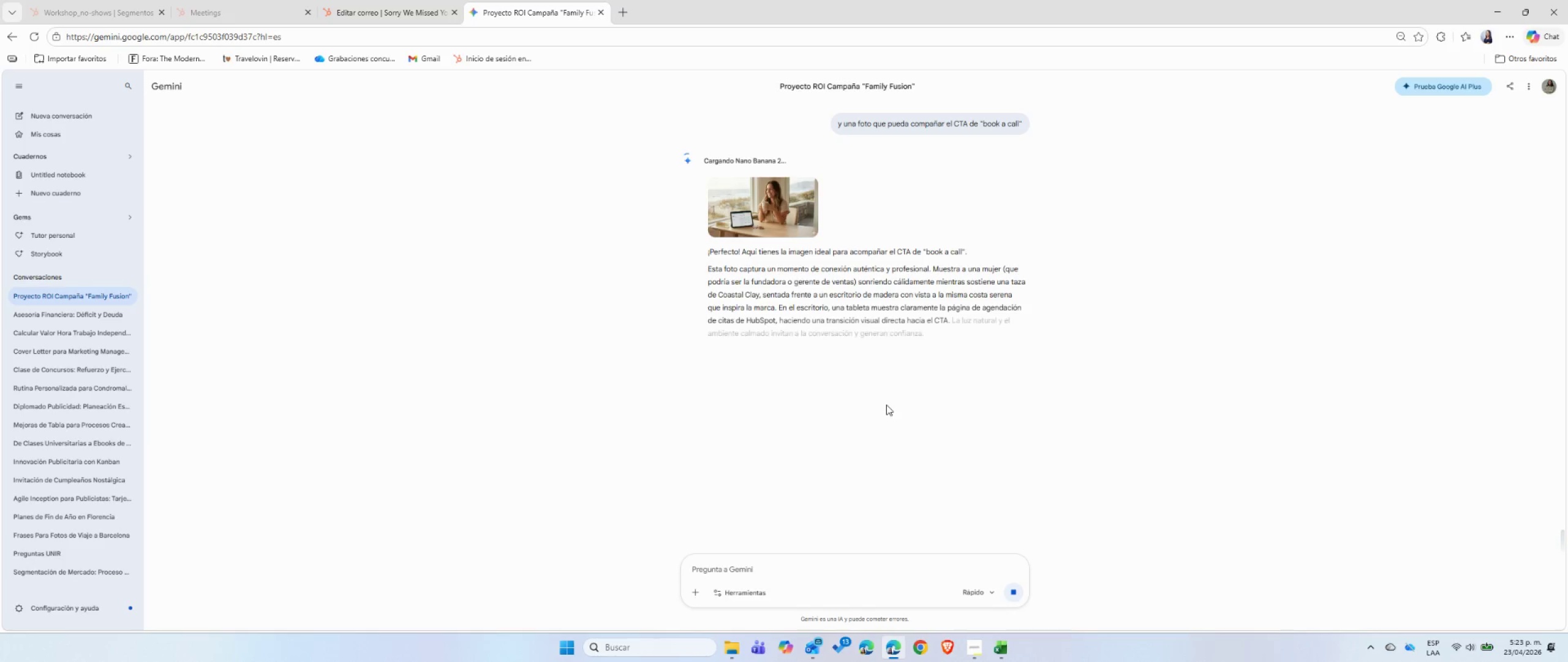 
wait(18.99)
 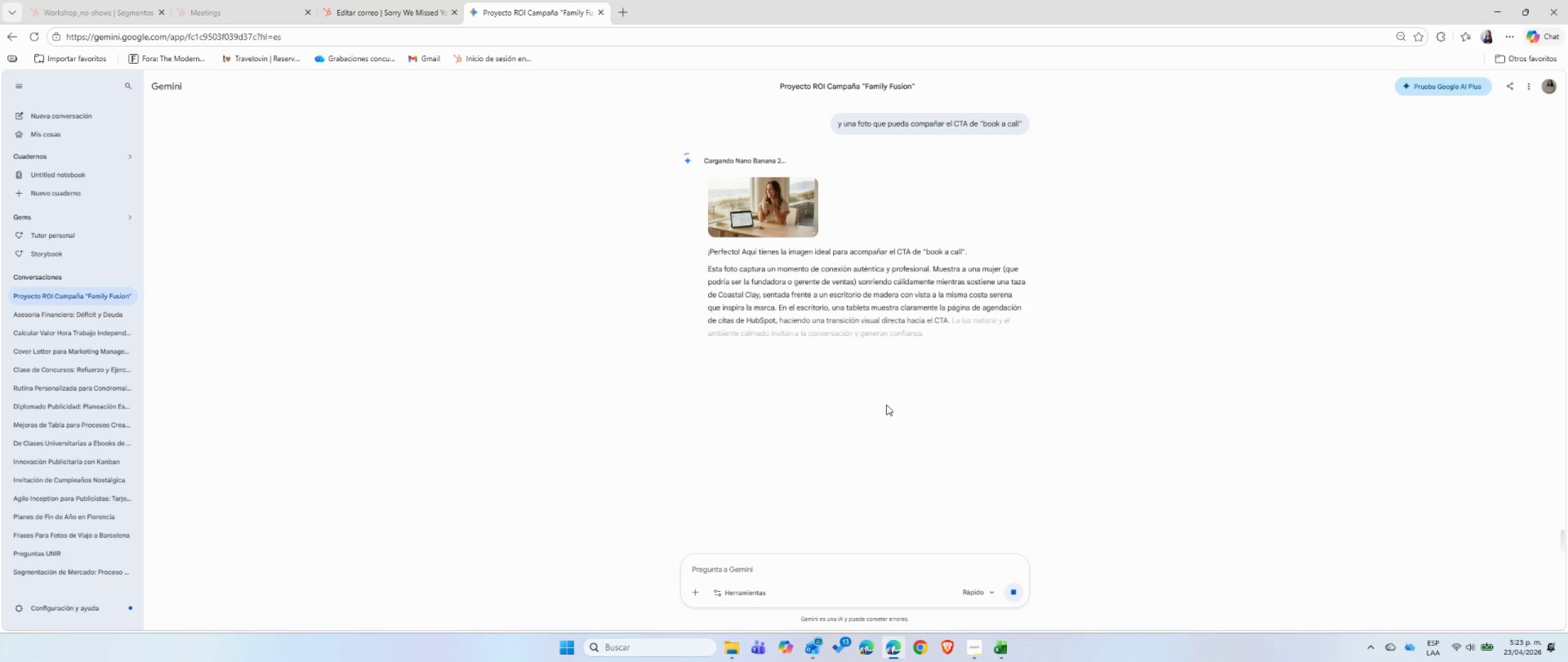 
left_click([902, 177])
 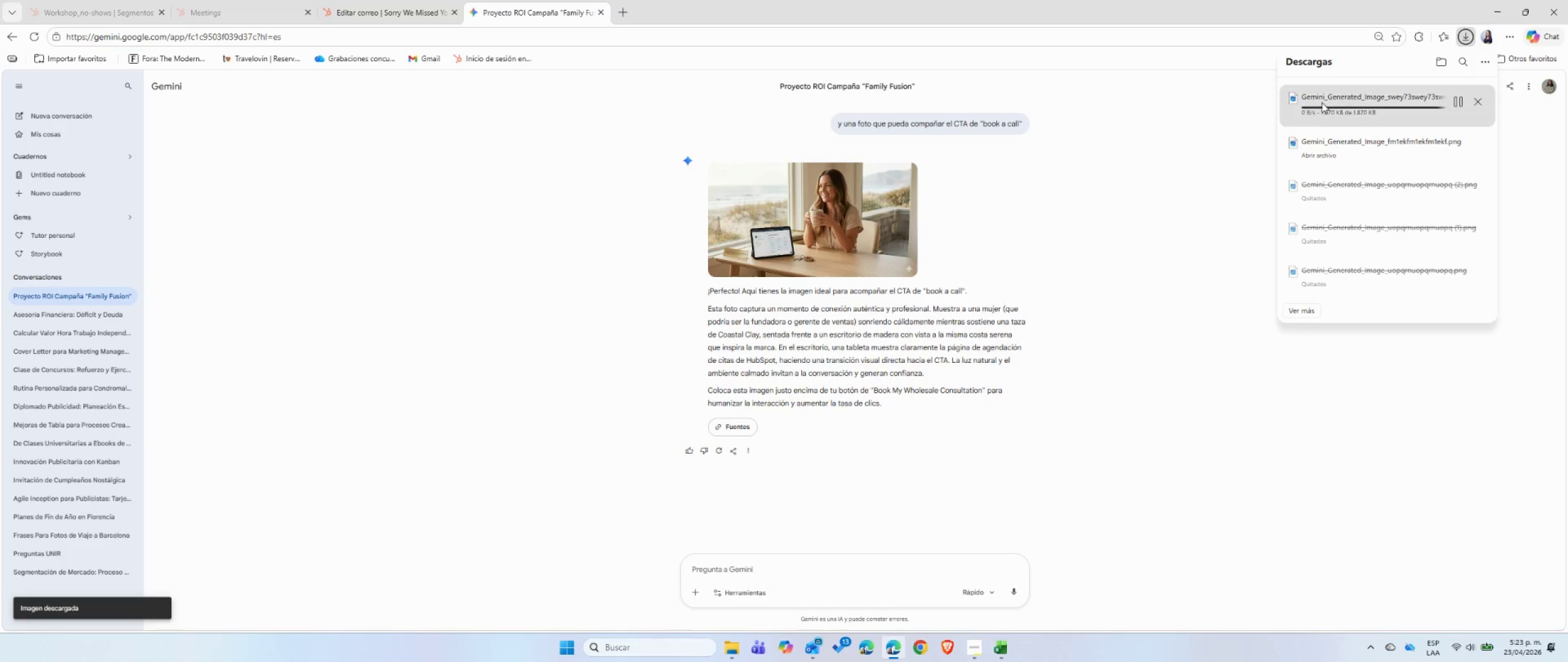 
wait(5.94)
 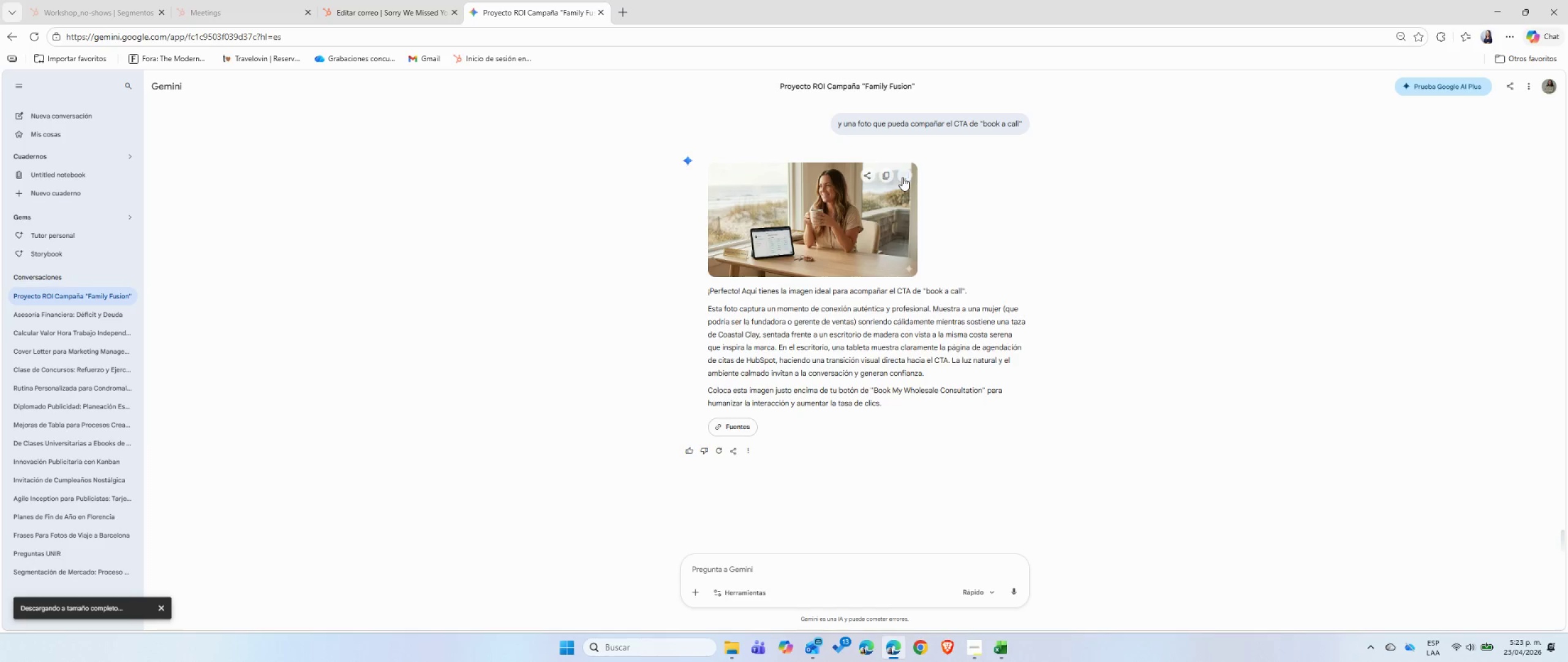 
left_click_drag(start_coordinate=[1317, 96], to_coordinate=[951, 110])
 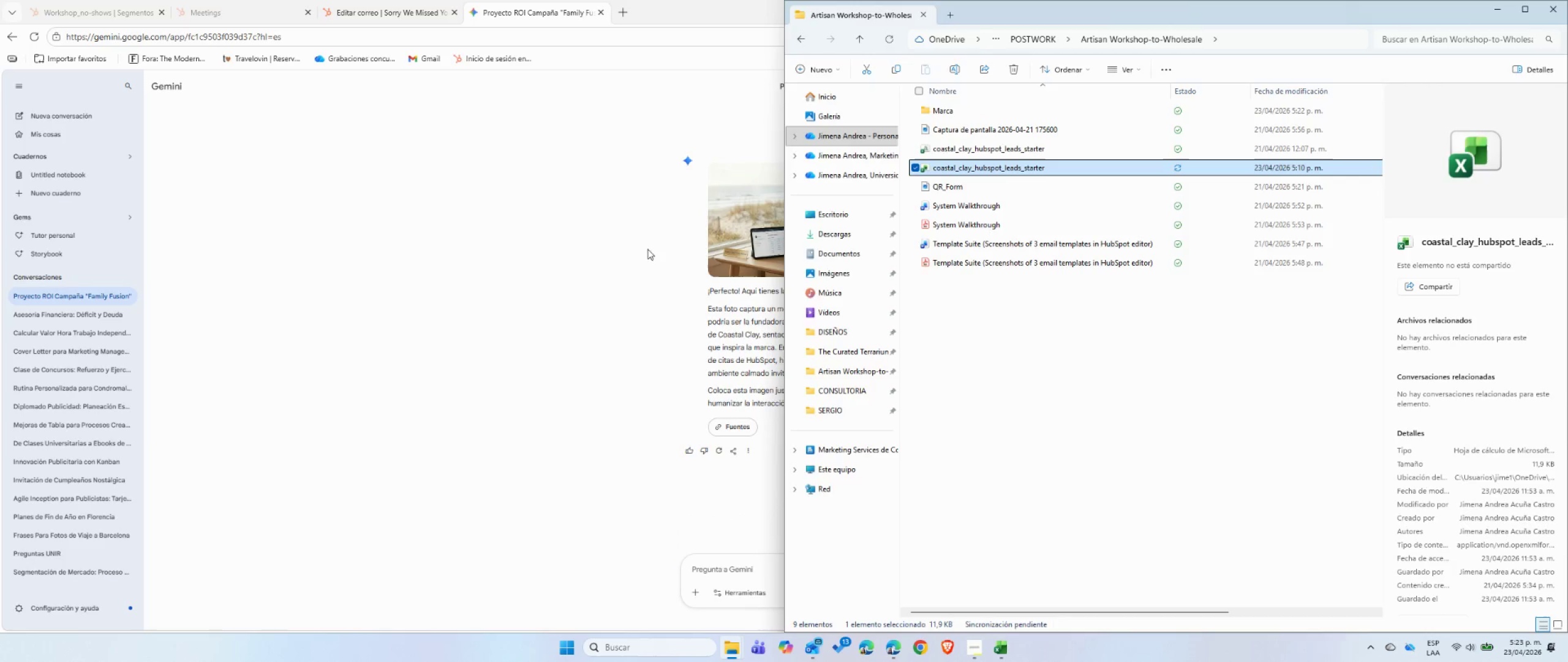 
left_click([625, 267])
 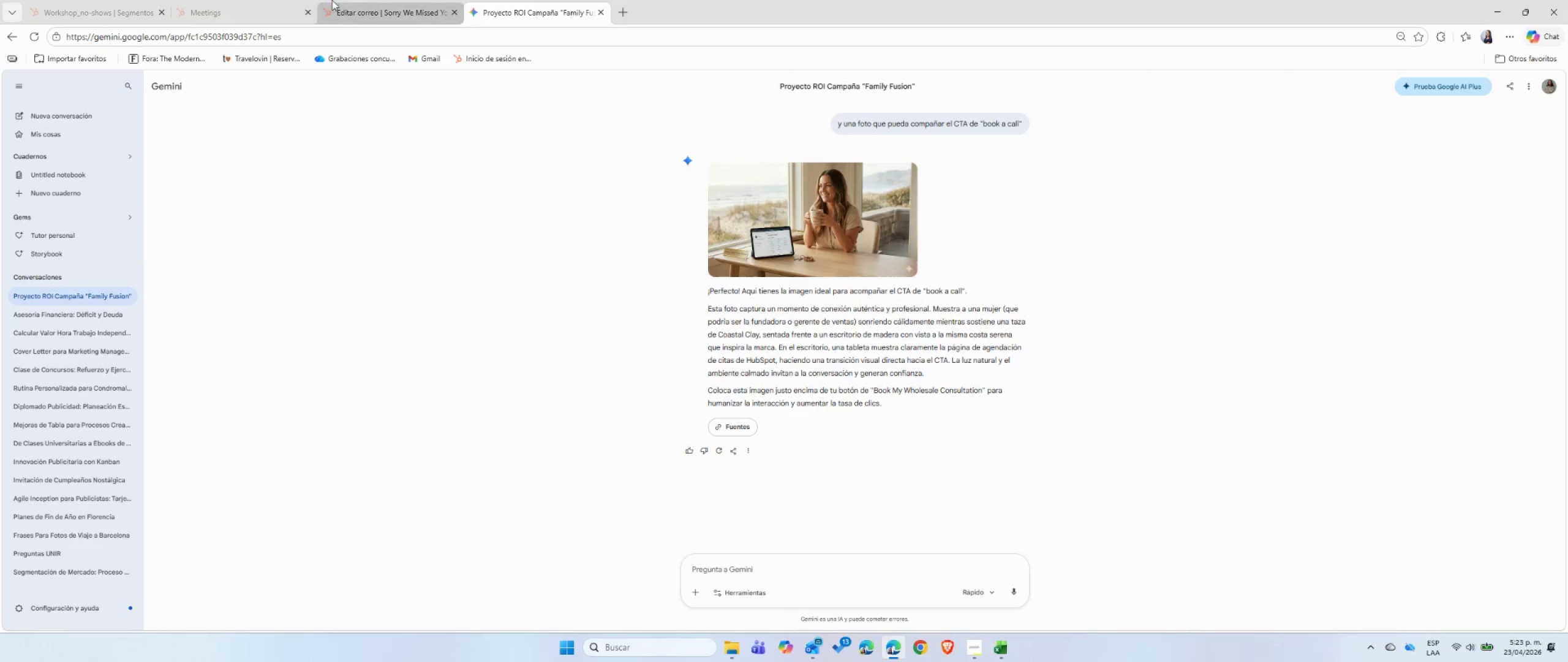 
left_click([347, 0])
 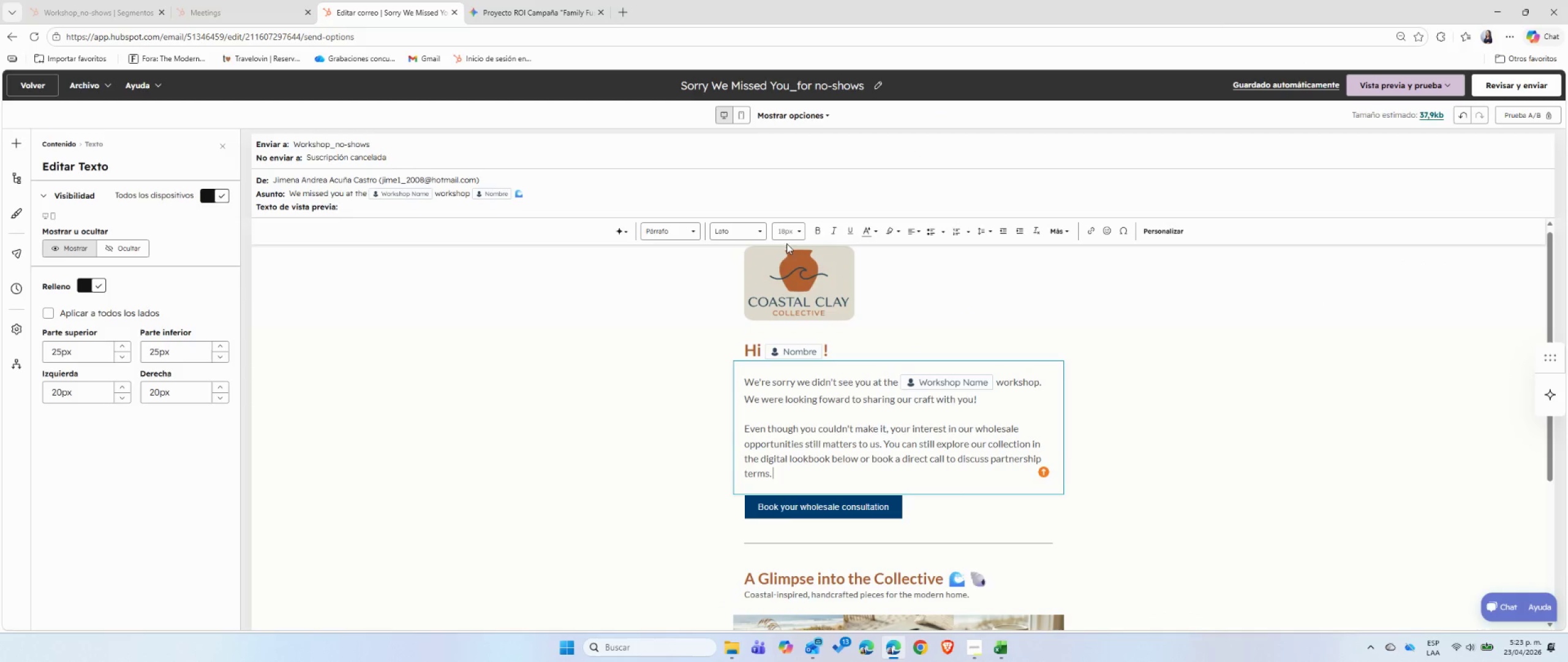 
scroll: coordinate [934, 495], scroll_direction: down, amount: 2.0
 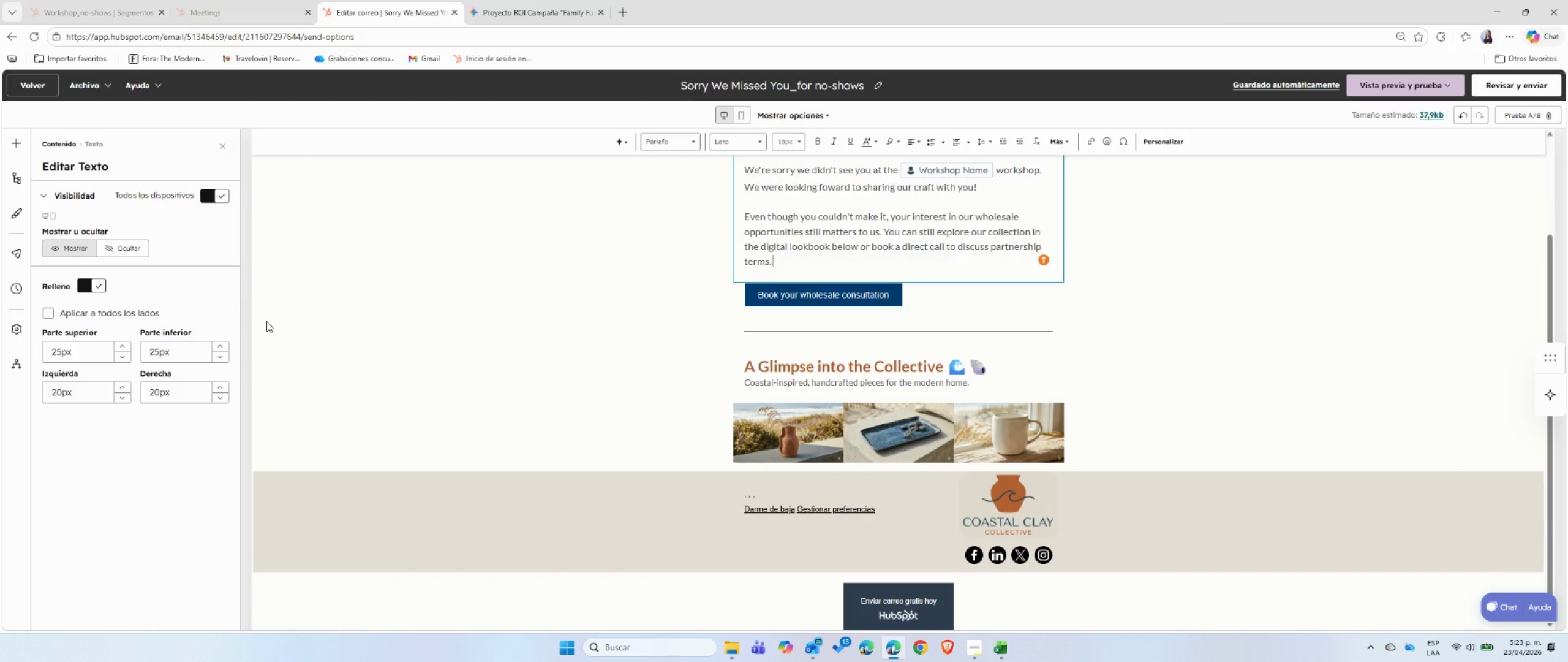 
left_click([18, 145])
 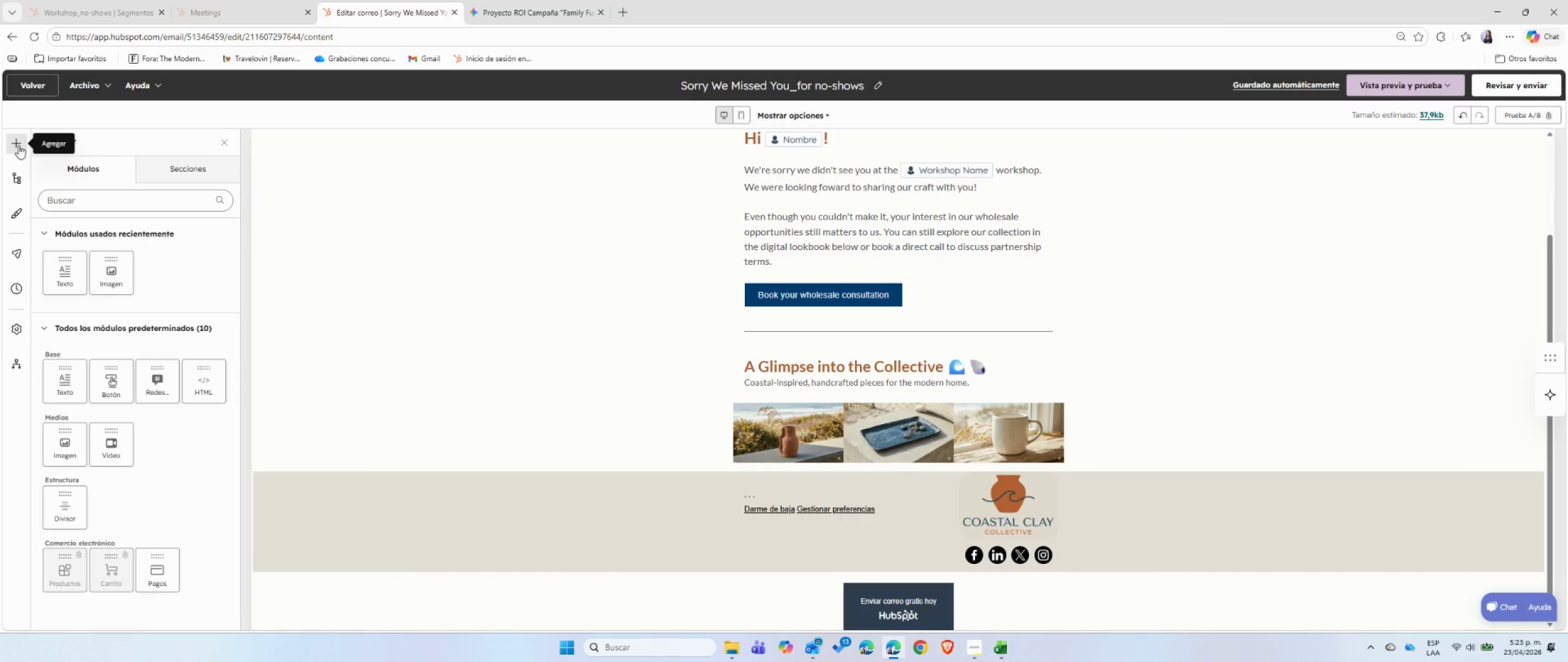 
wait(7.72)
 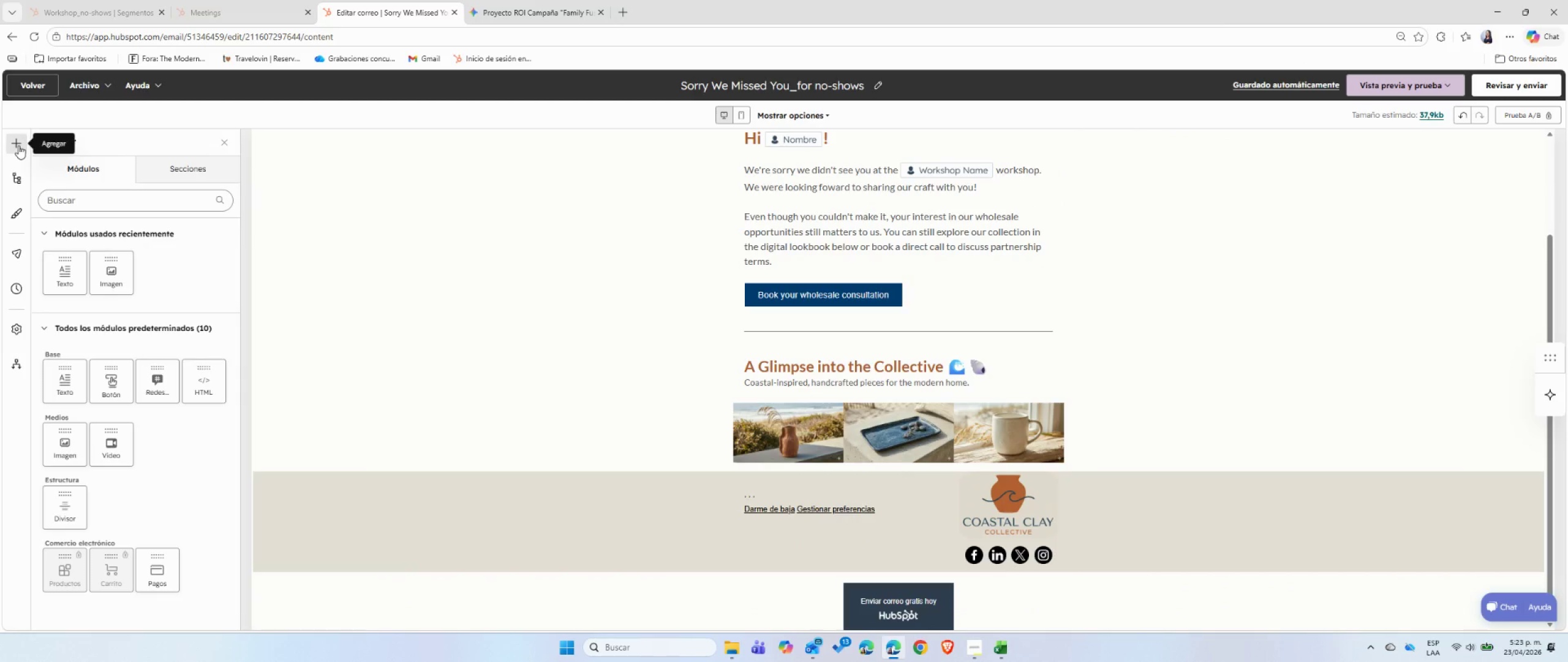 
left_click([189, 166])
 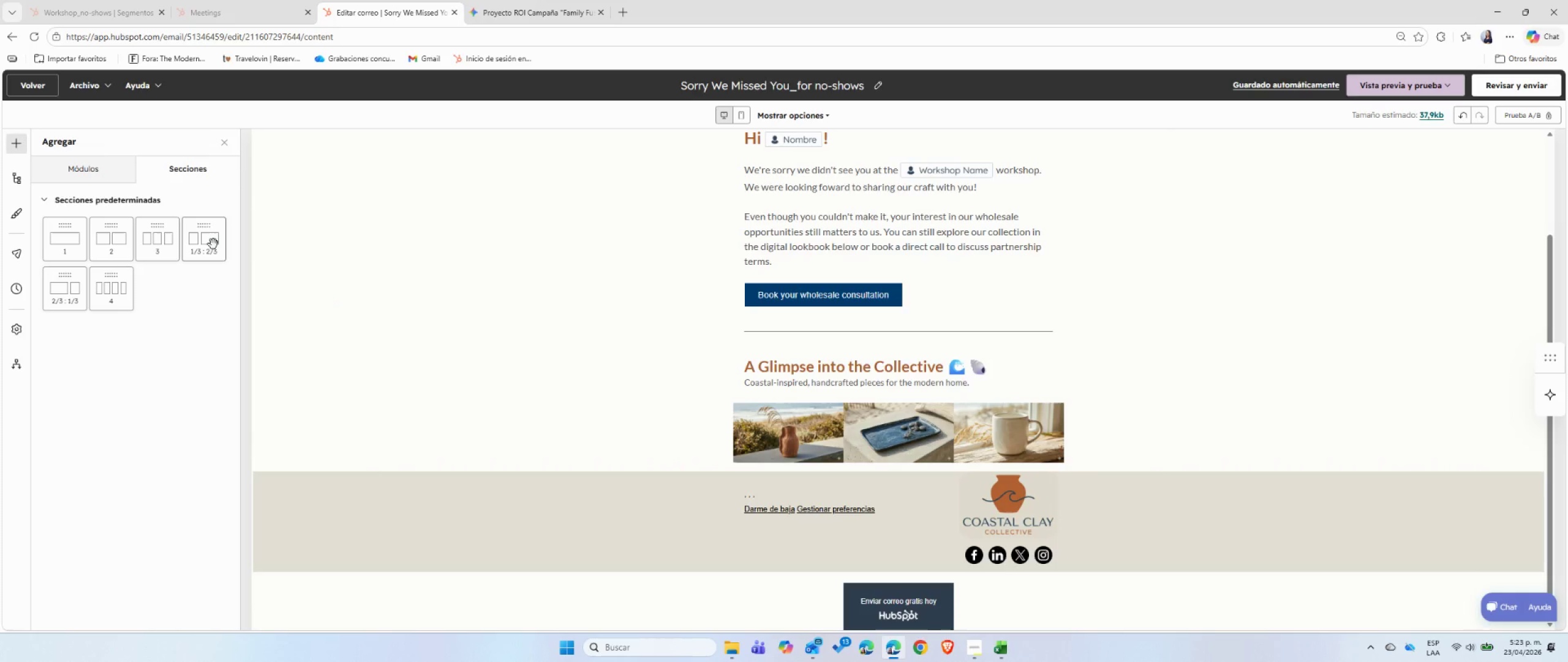 
wait(7.3)
 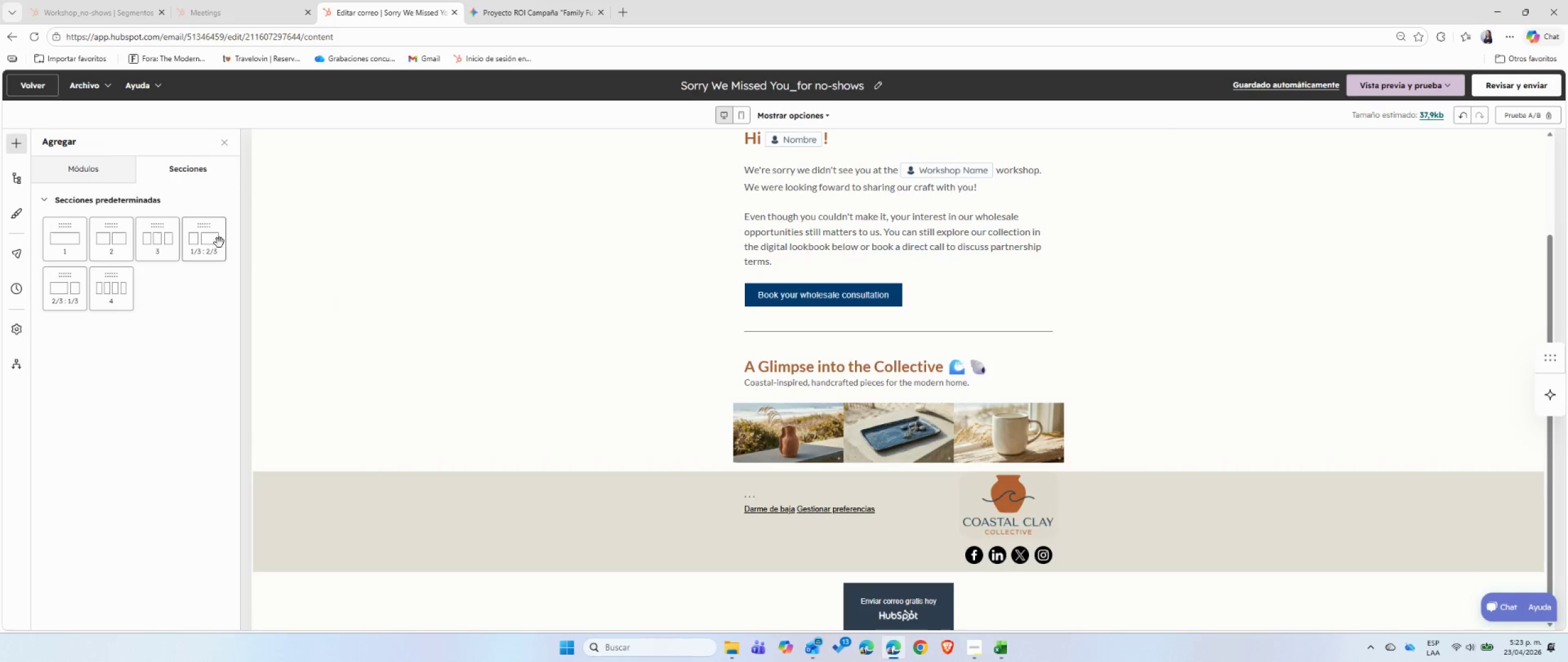 
left_click([87, 166])
 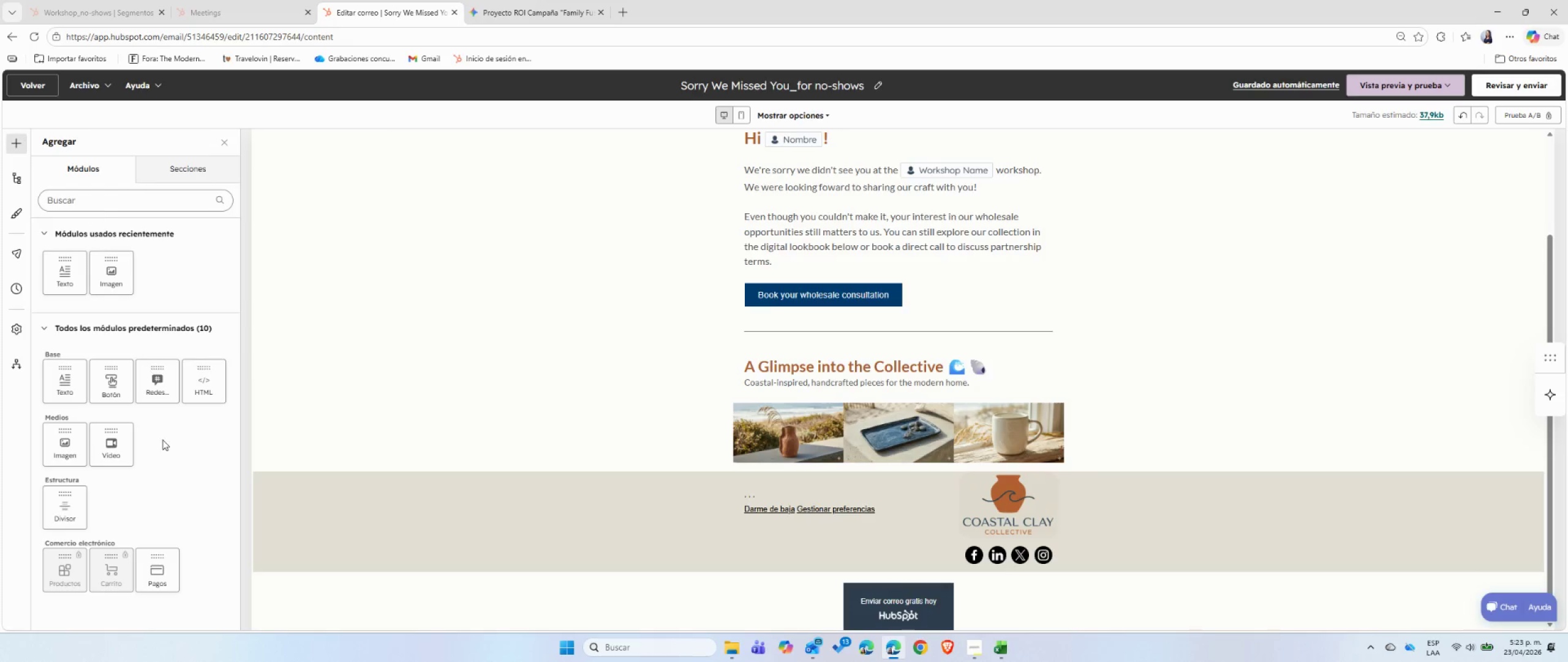 
scroll: coordinate [164, 460], scroll_direction: up, amount: 1.0
 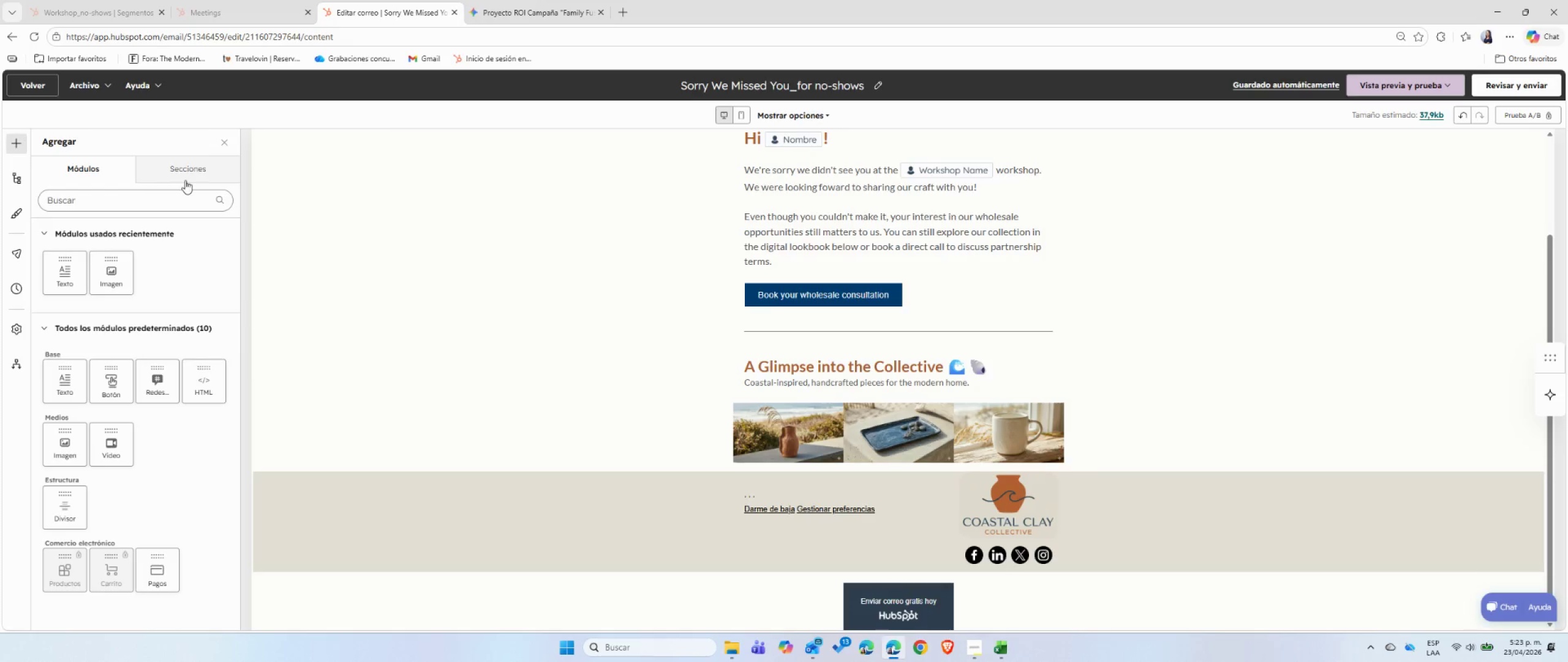 
left_click([190, 169])
 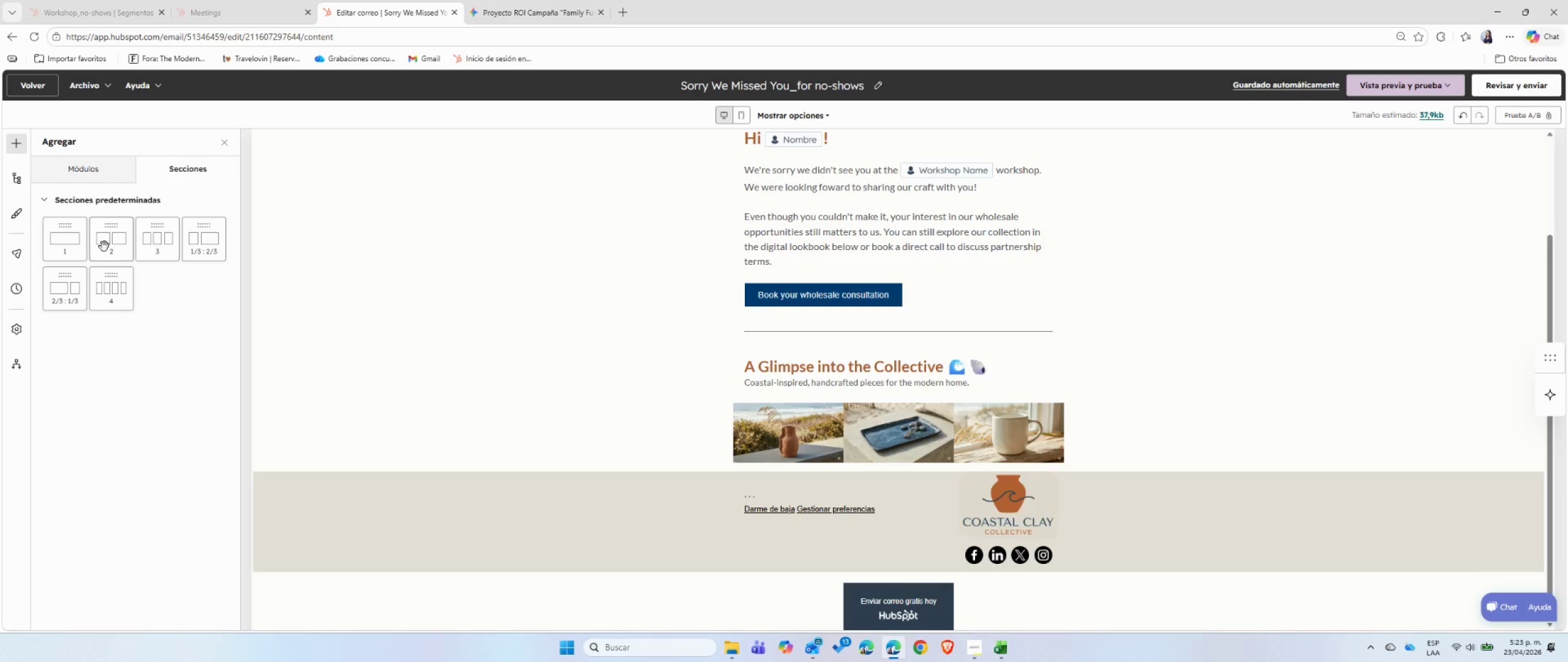 
left_click_drag(start_coordinate=[107, 244], to_coordinate=[864, 384])
 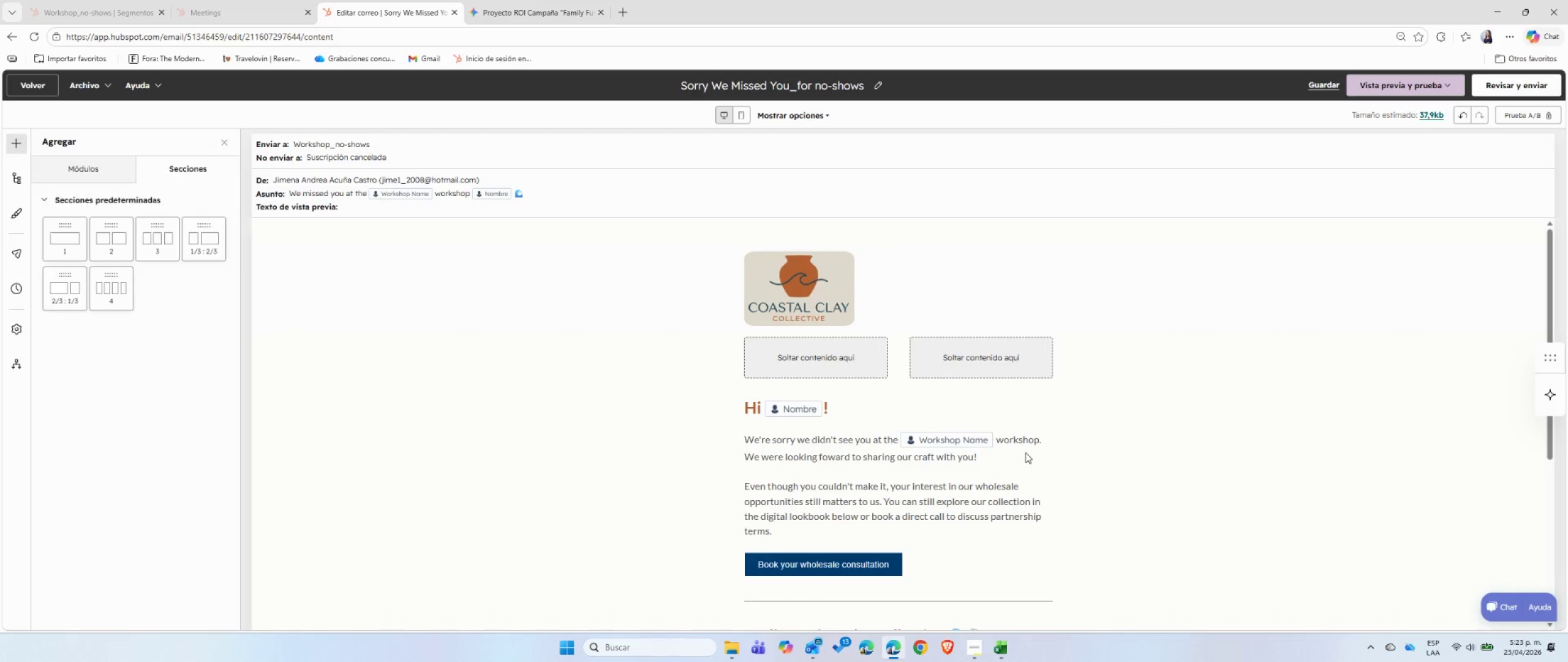 
scroll: coordinate [807, 284], scroll_direction: up, amount: 3.0
 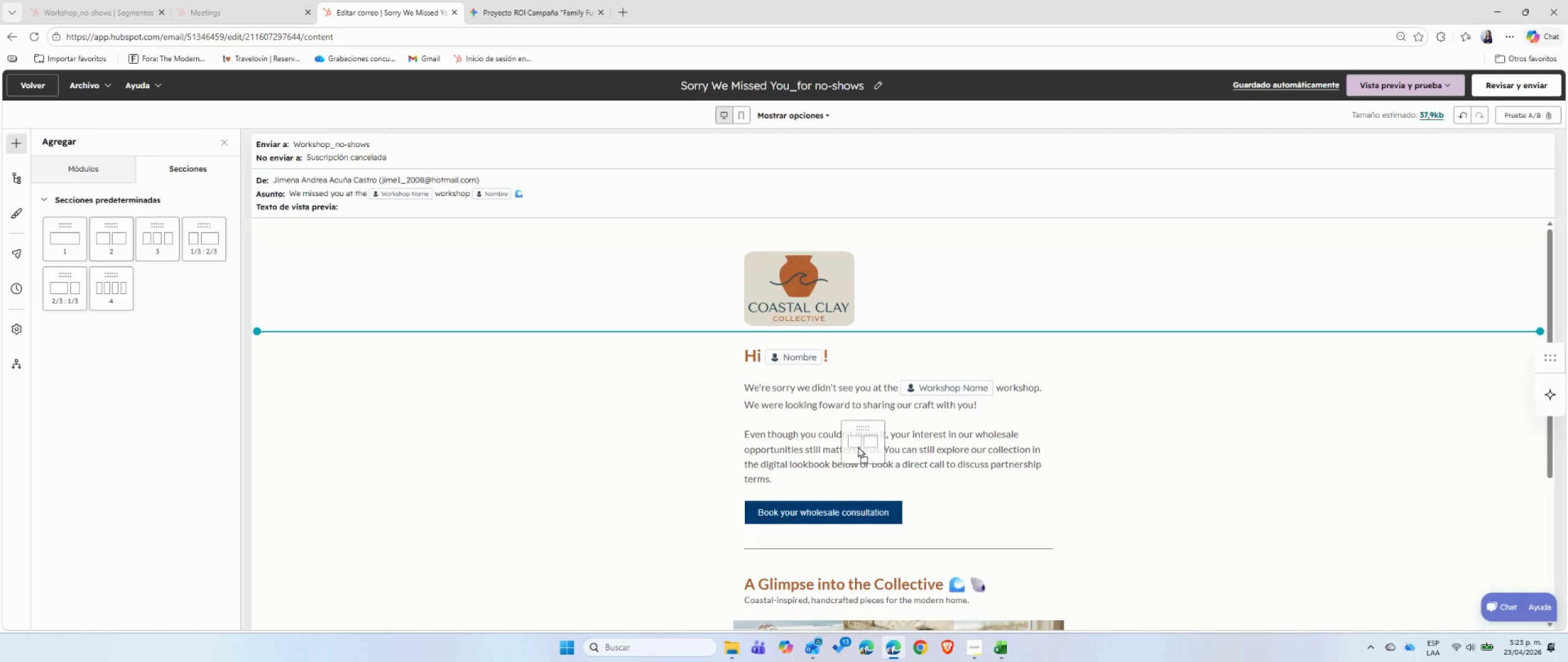 
scroll: coordinate [1025, 452], scroll_direction: down, amount: 2.0
 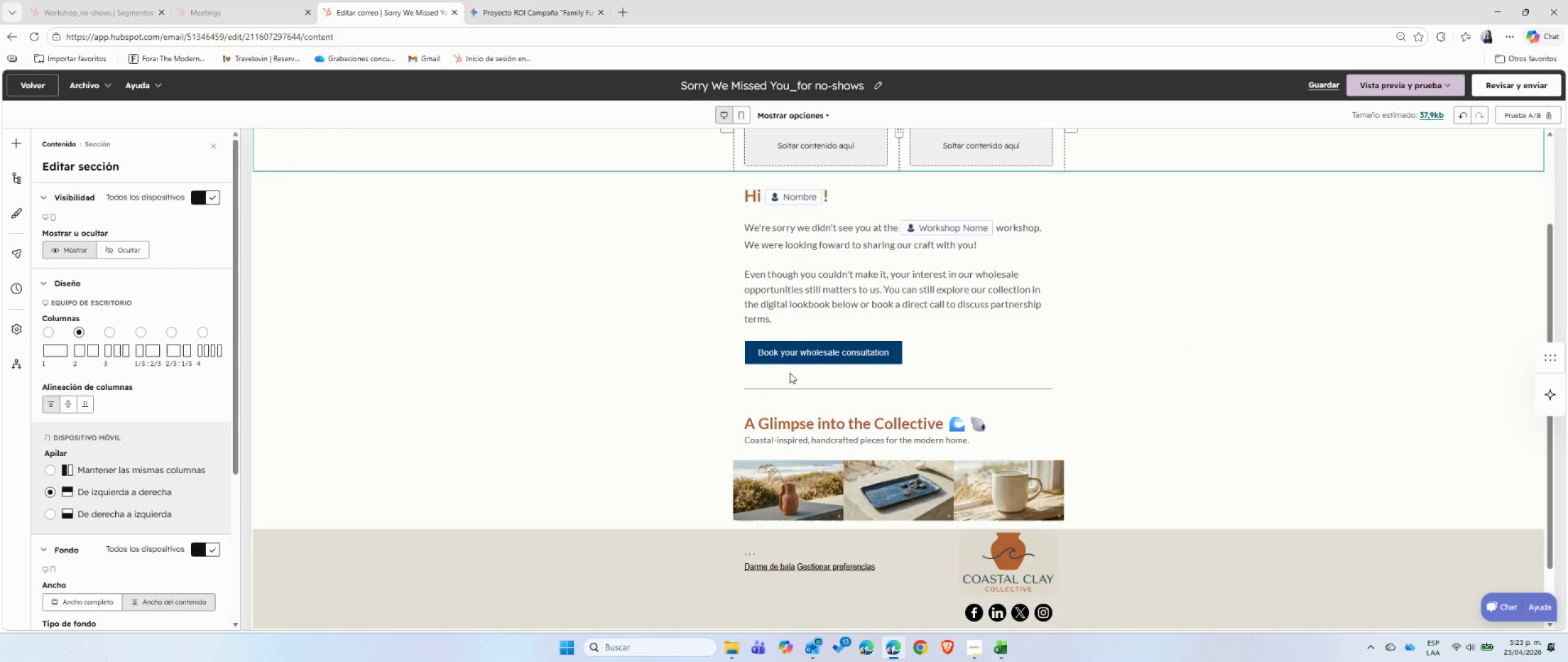 
left_click([645, 354])
 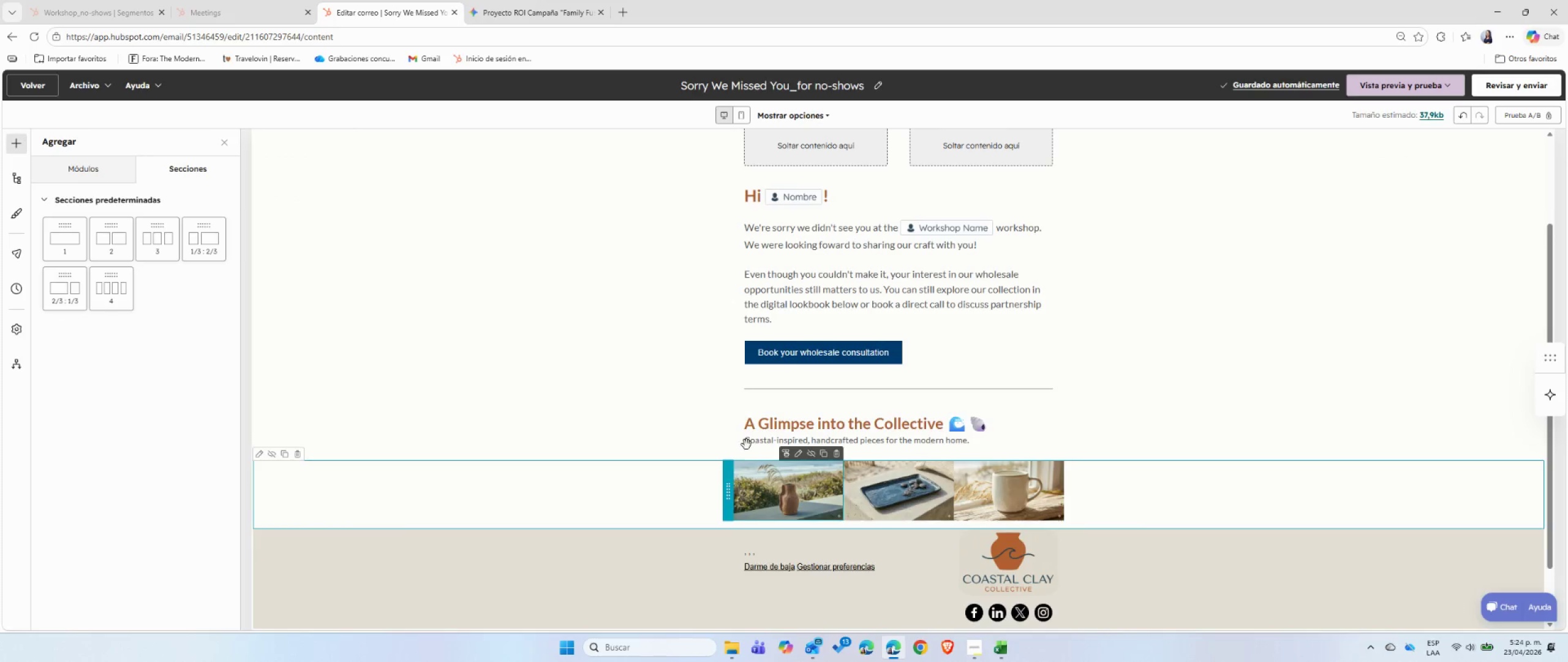 
left_click_drag(start_coordinate=[727, 436], to_coordinate=[880, 465])
 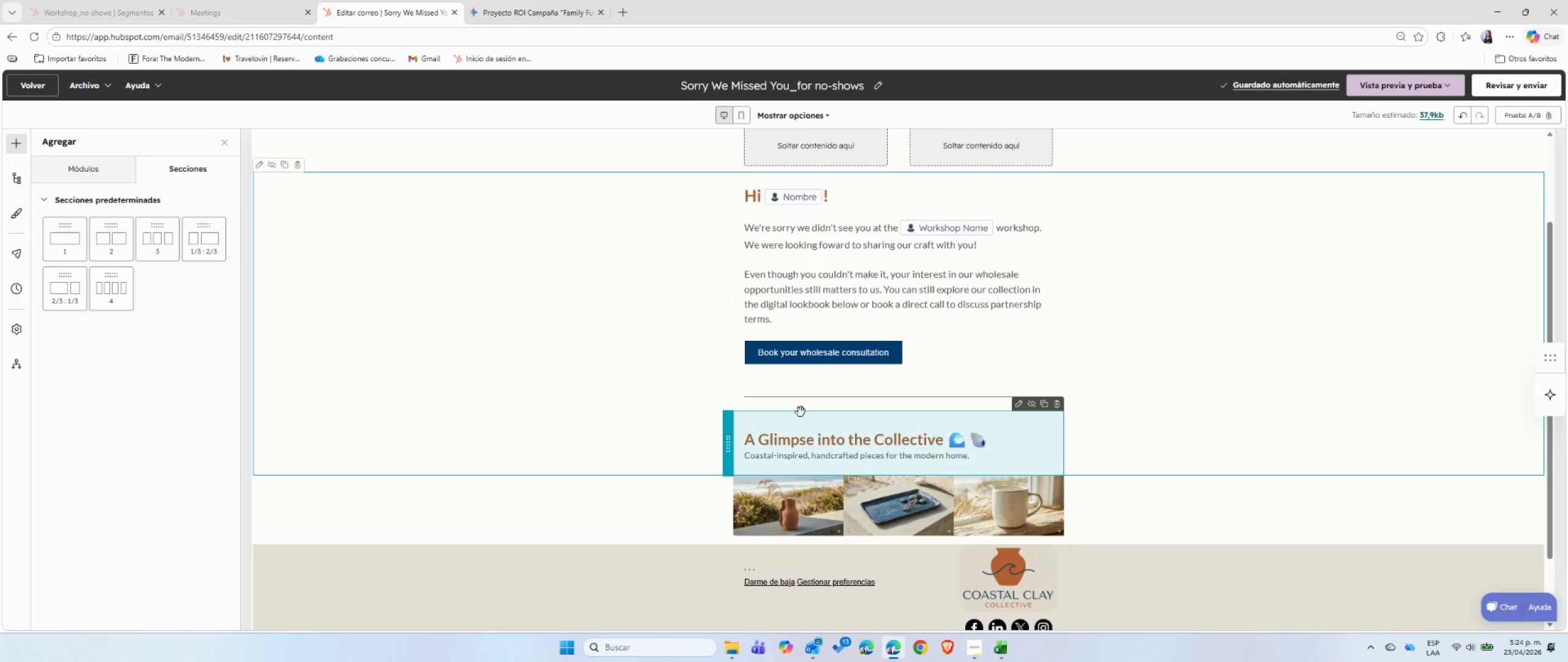 
left_click_drag(start_coordinate=[728, 441], to_coordinate=[863, 473])
 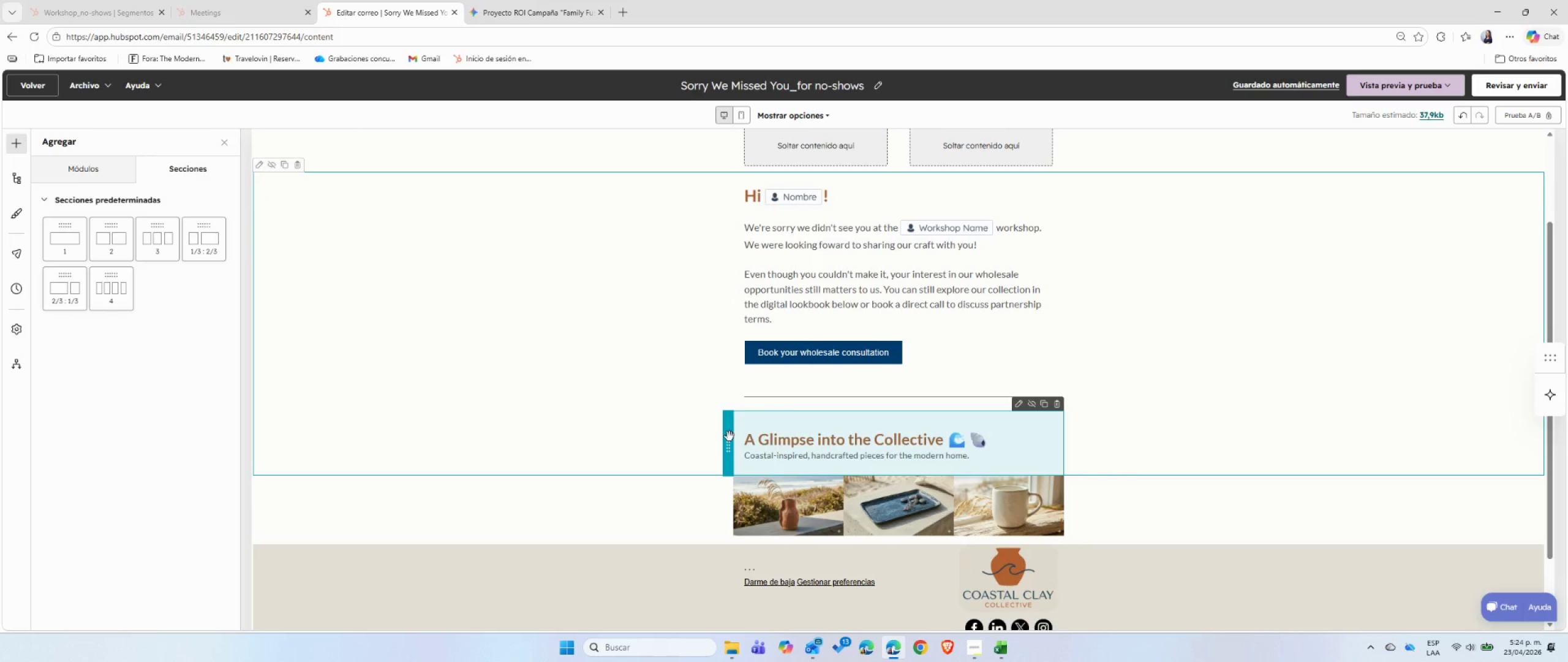 
left_click_drag(start_coordinate=[729, 436], to_coordinate=[843, 538])
 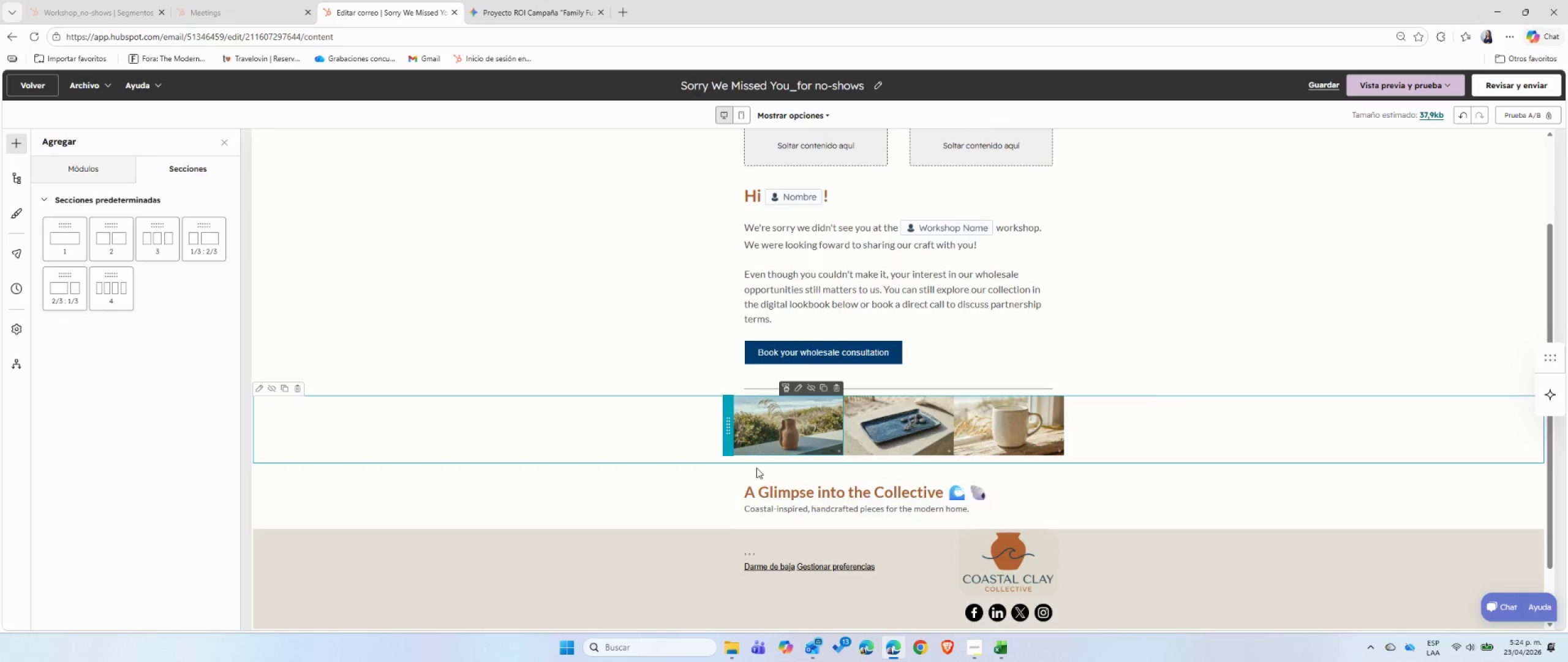 
left_click_drag(start_coordinate=[729, 493], to_coordinate=[831, 394])
 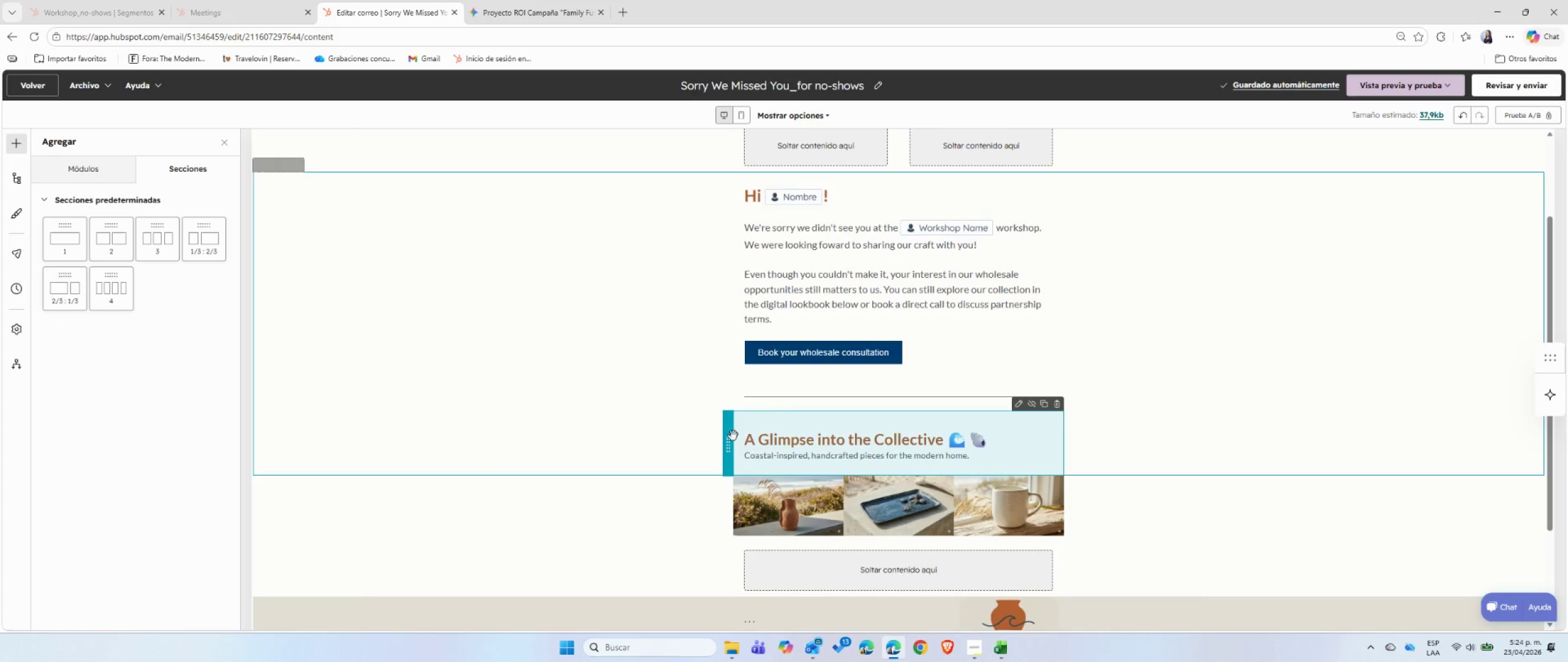 
wait(5.55)
 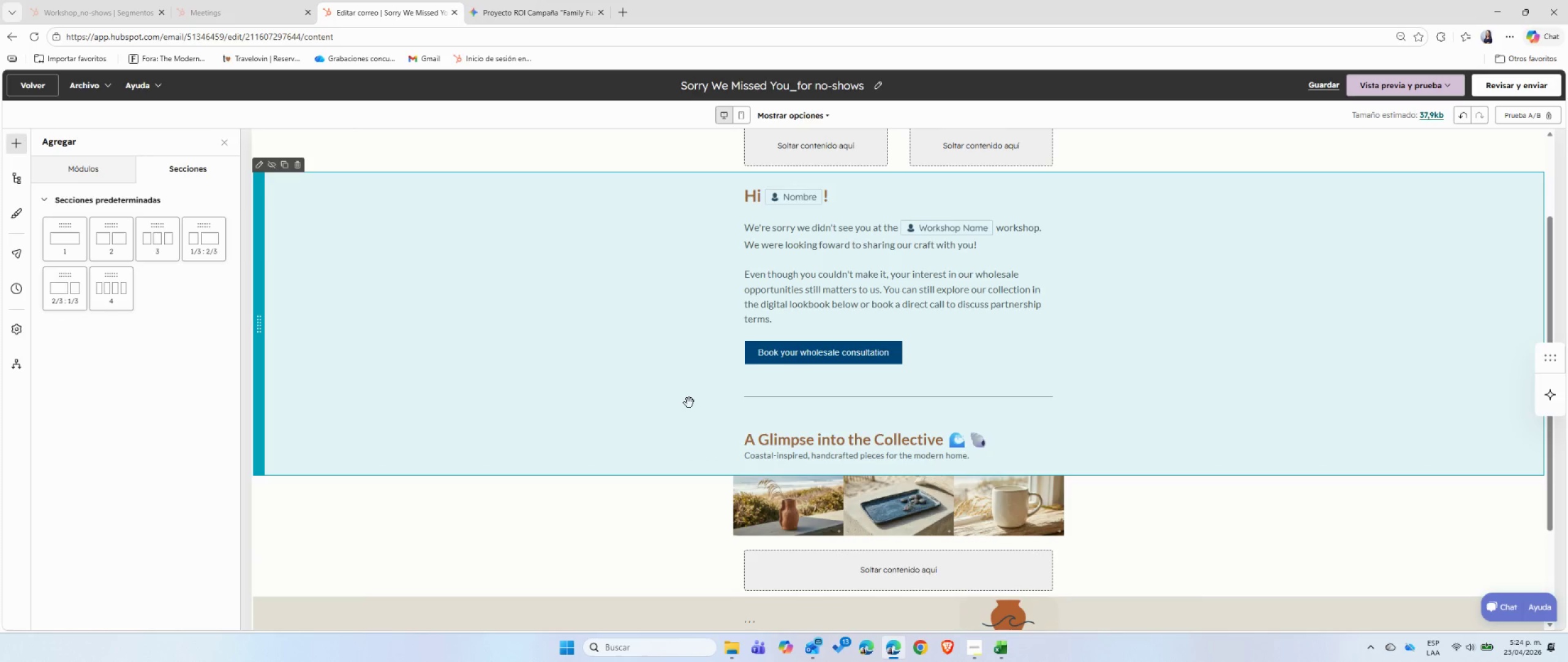 
left_click_drag(start_coordinate=[729, 437], to_coordinate=[883, 538])
 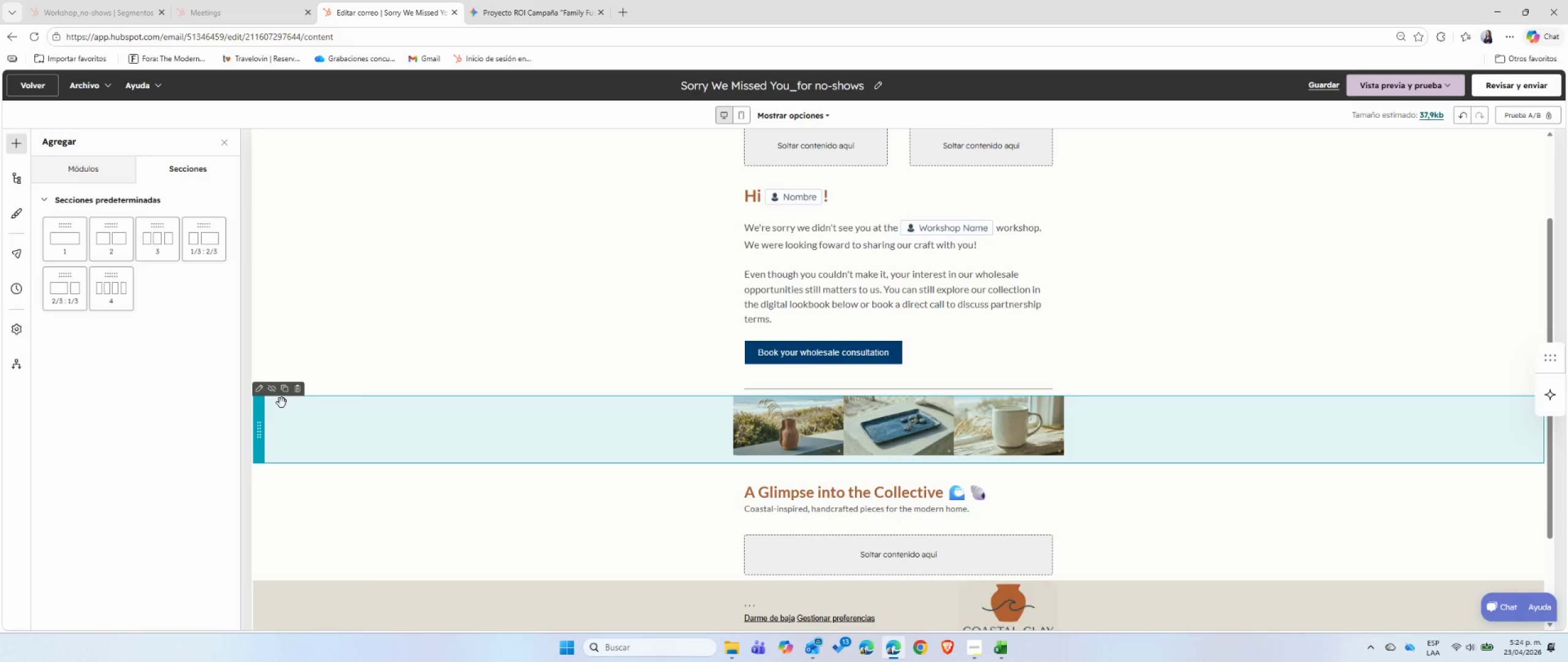 
left_click_drag(start_coordinate=[260, 429], to_coordinate=[835, 529])
 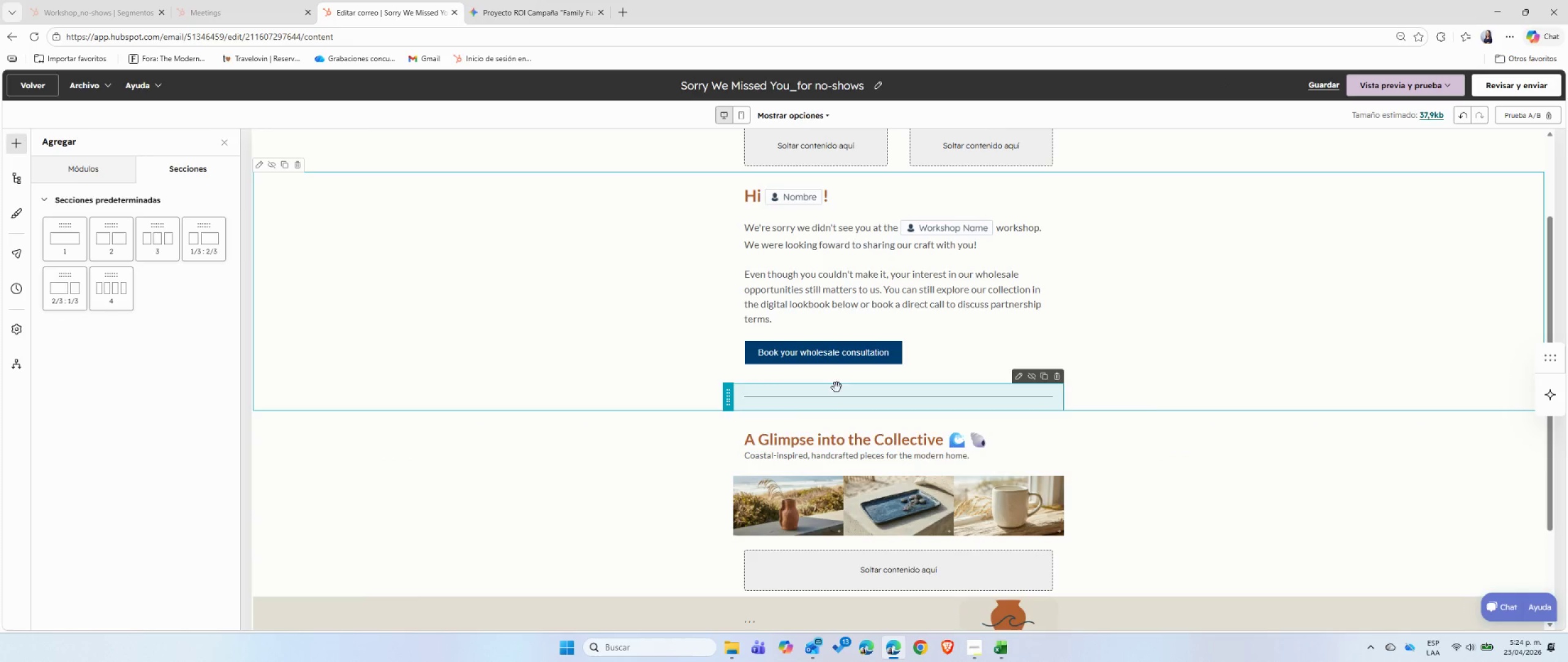 
left_click_drag(start_coordinate=[723, 397], to_coordinate=[854, 433])
 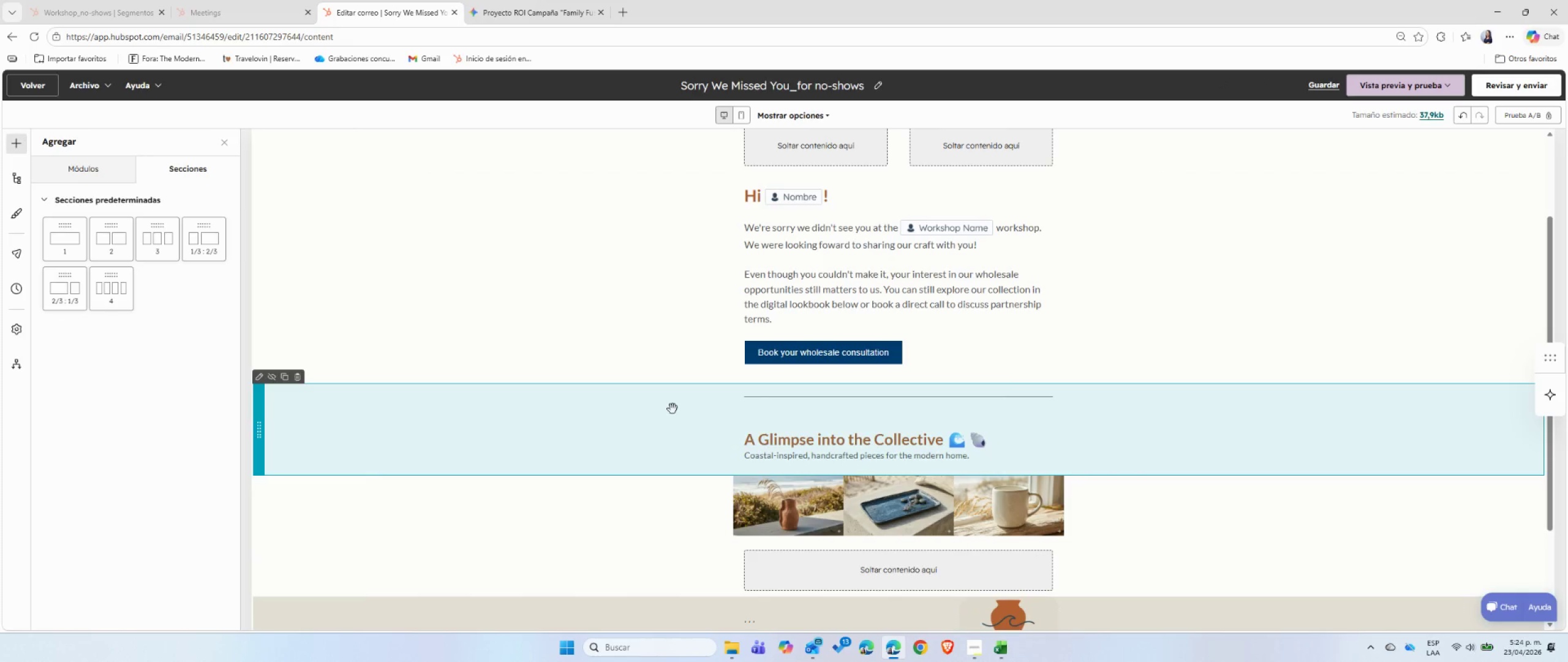 
mouse_move([827, 337])
 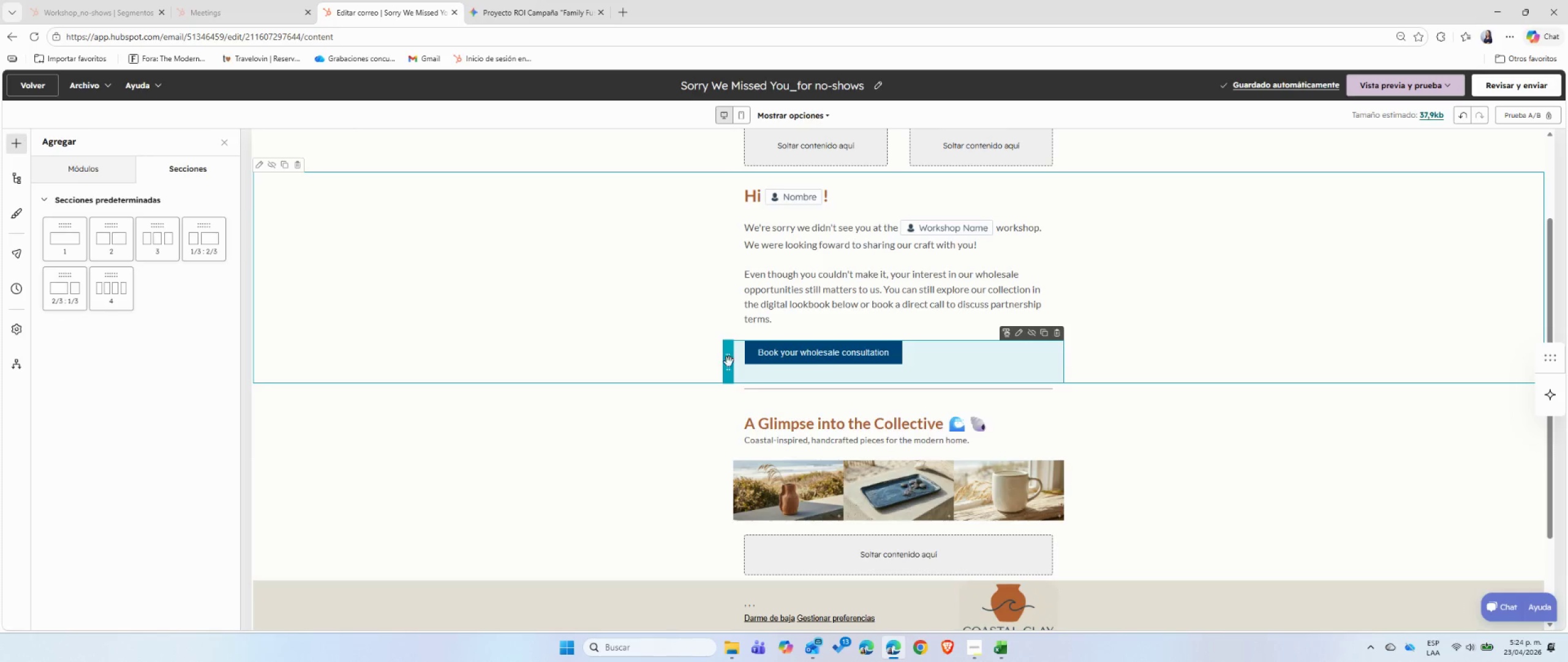 
left_click_drag(start_coordinate=[728, 362], to_coordinate=[821, 395])
 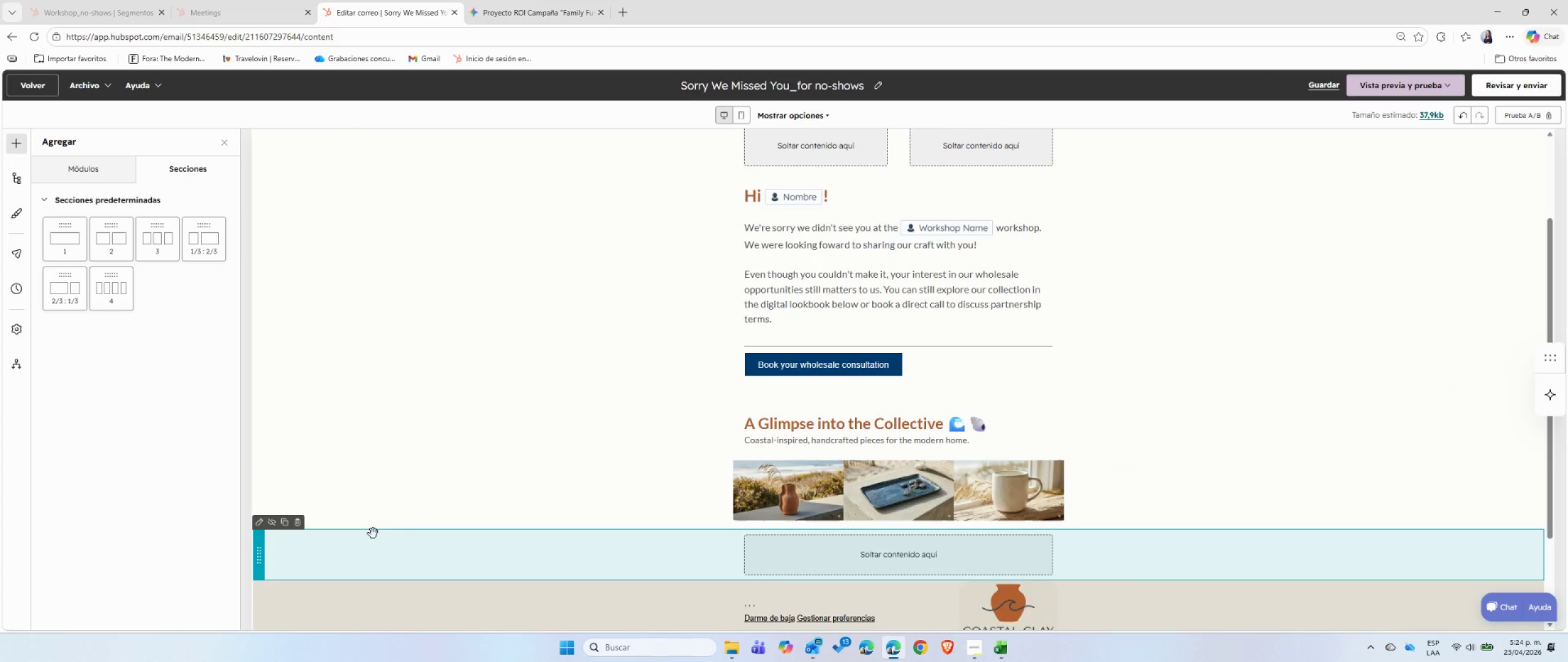 
left_click_drag(start_coordinate=[262, 552], to_coordinate=[785, 324])
 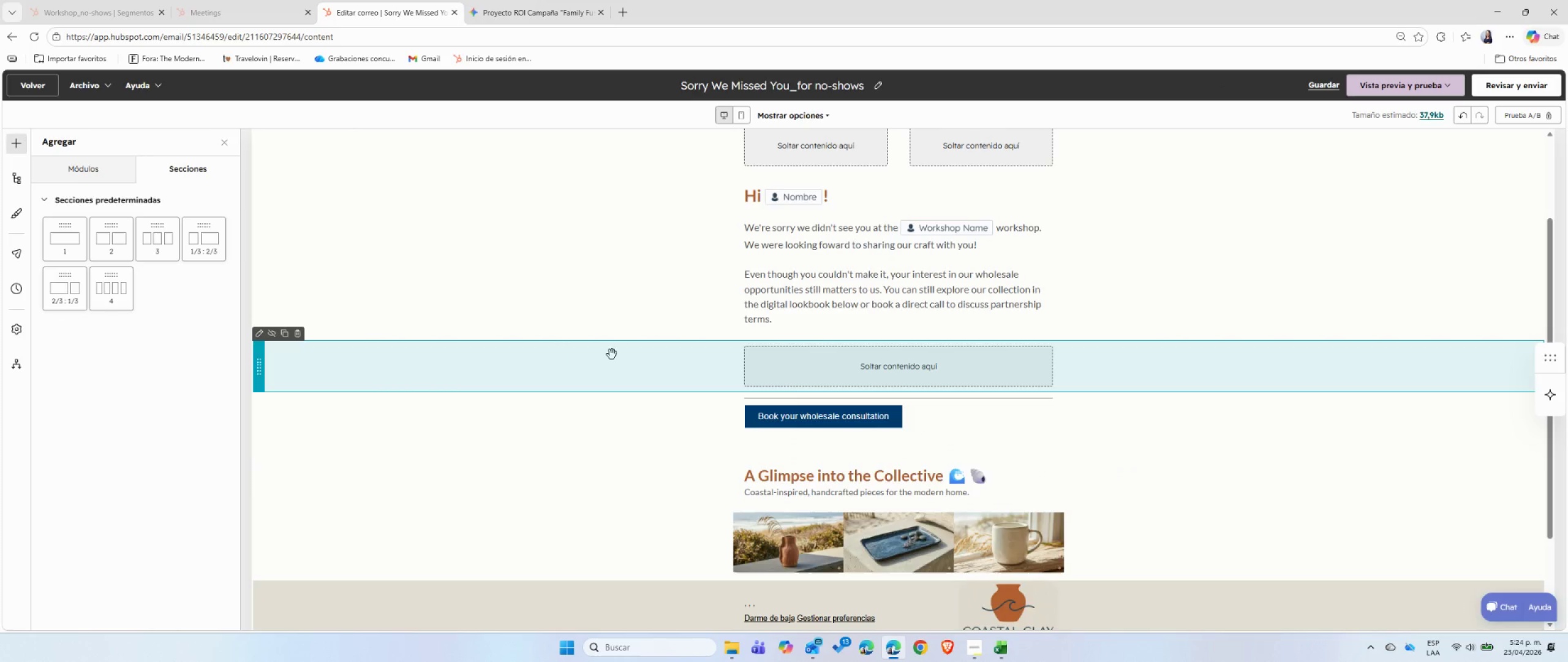 
left_click([854, 369])
 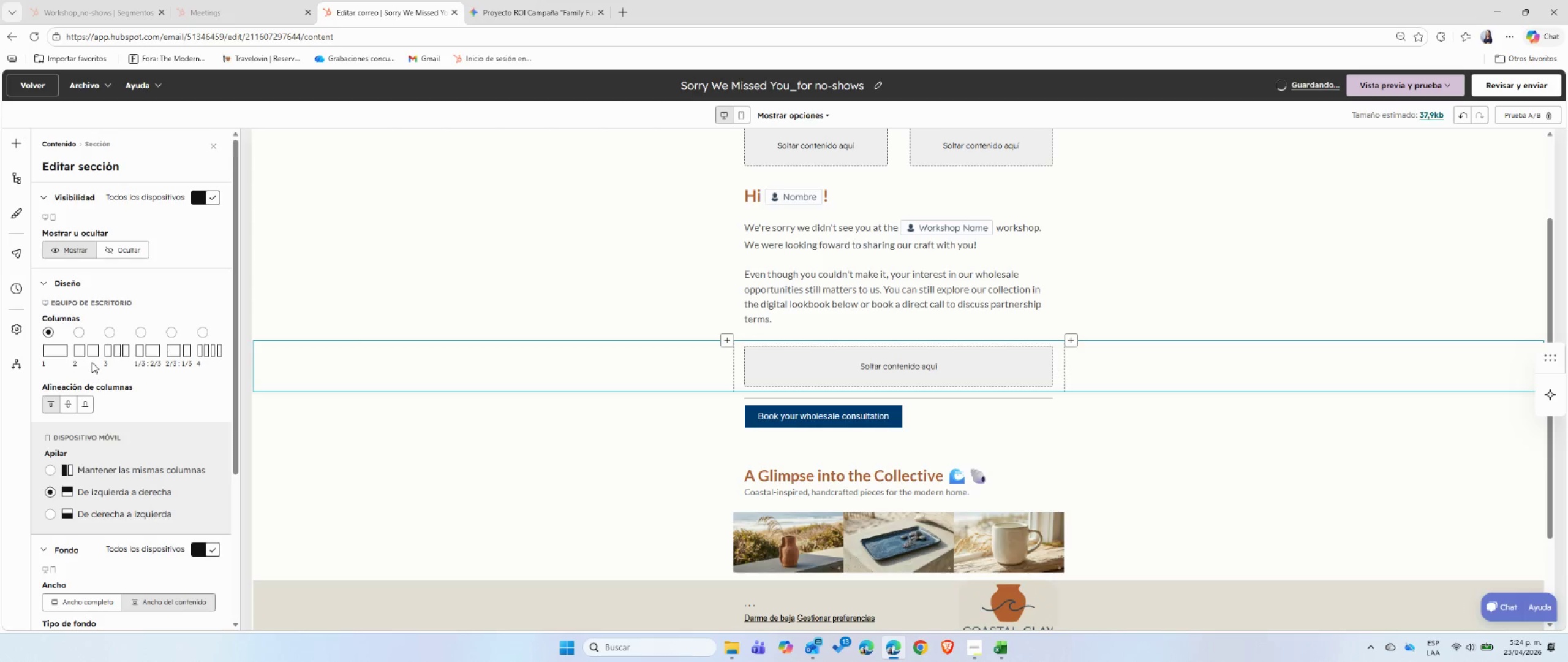 
left_click([78, 335])
 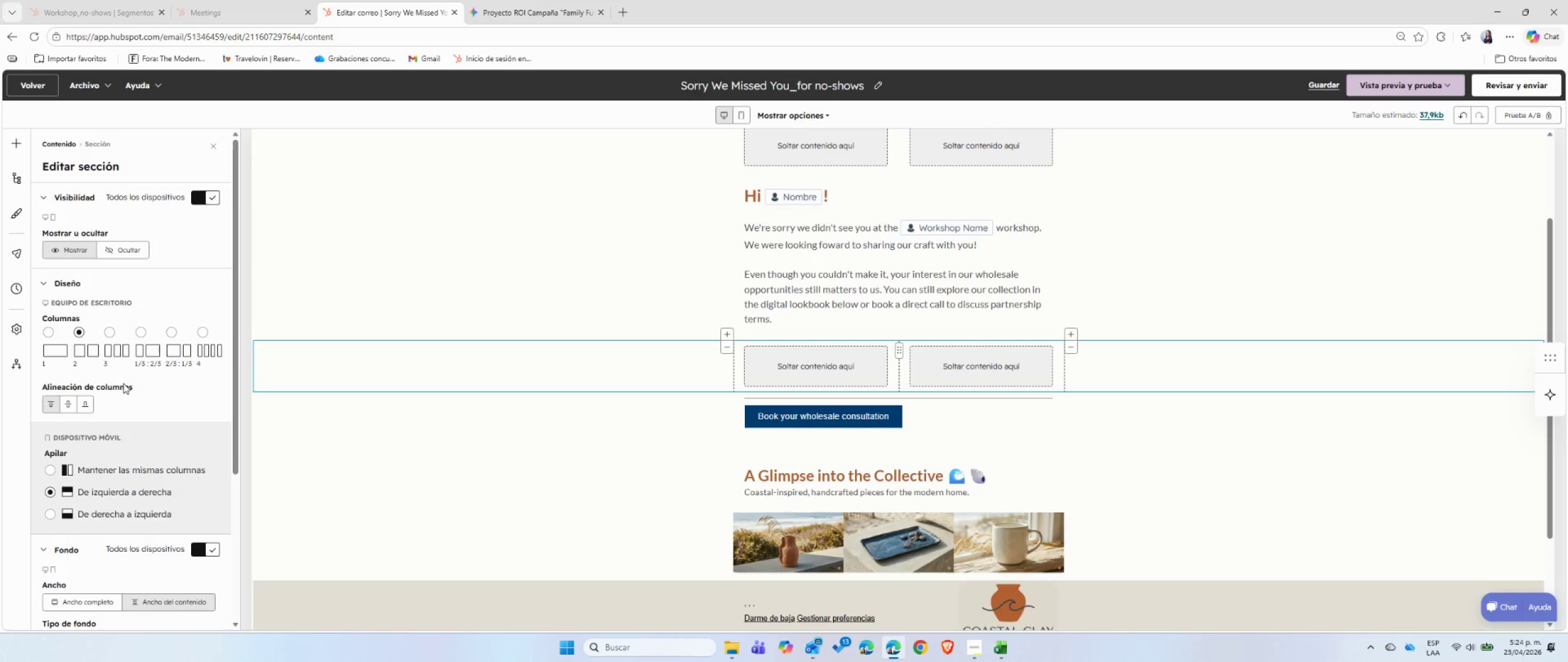 
left_click([64, 403])
 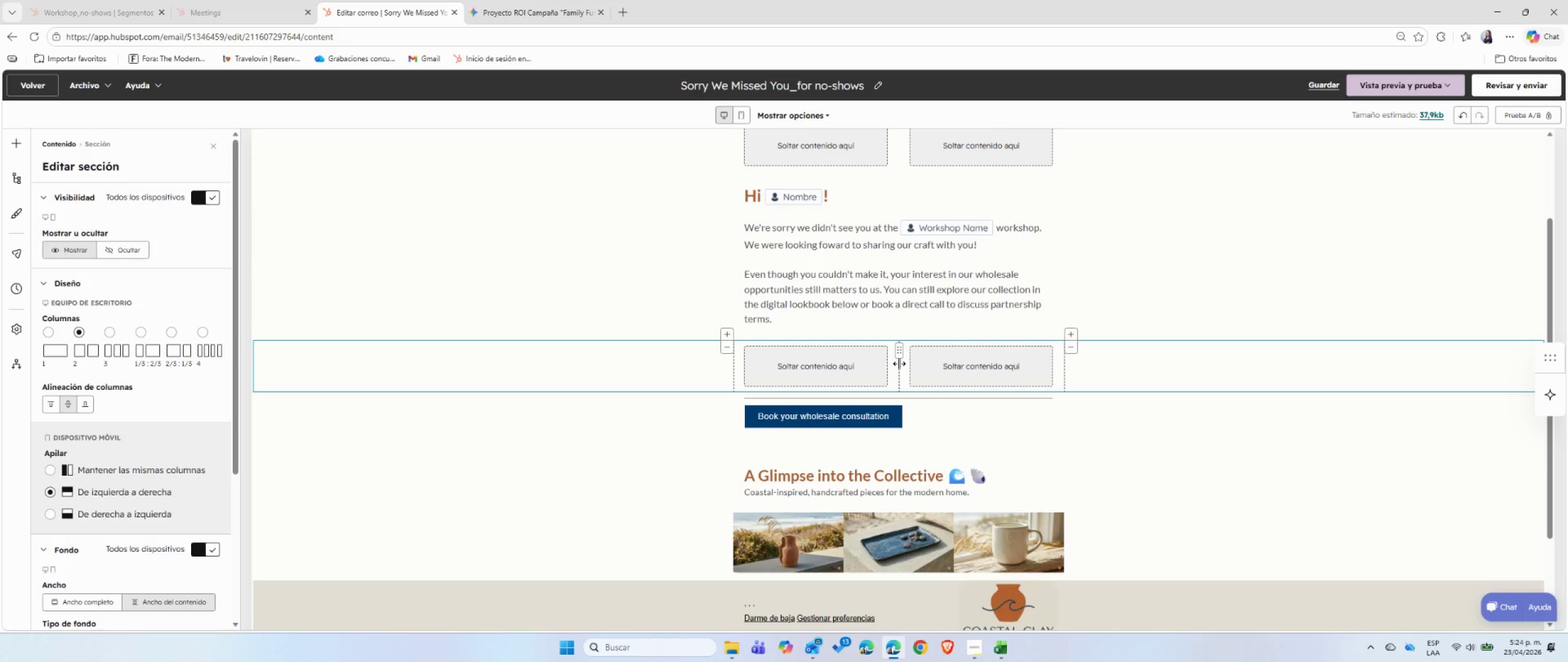 
left_click_drag(start_coordinate=[899, 363], to_coordinate=[952, 362])
 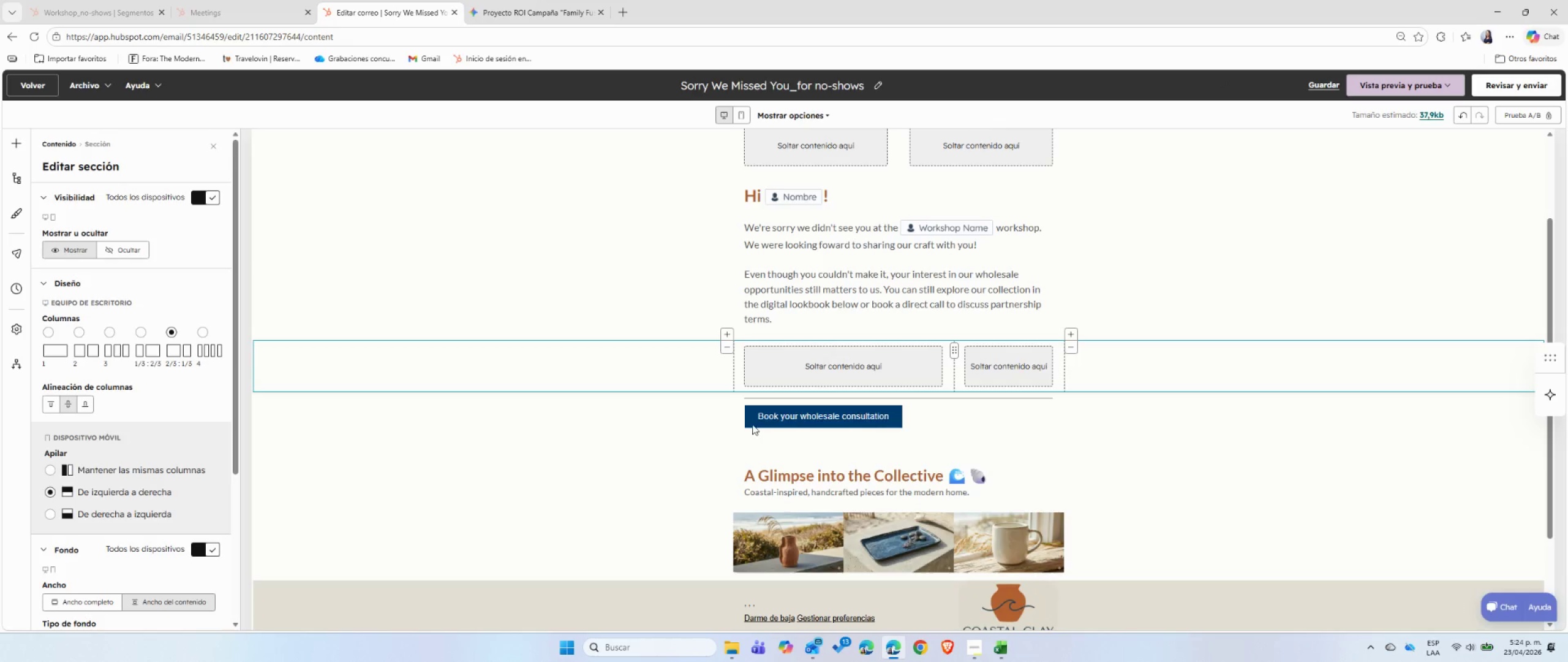 
left_click([682, 429])
 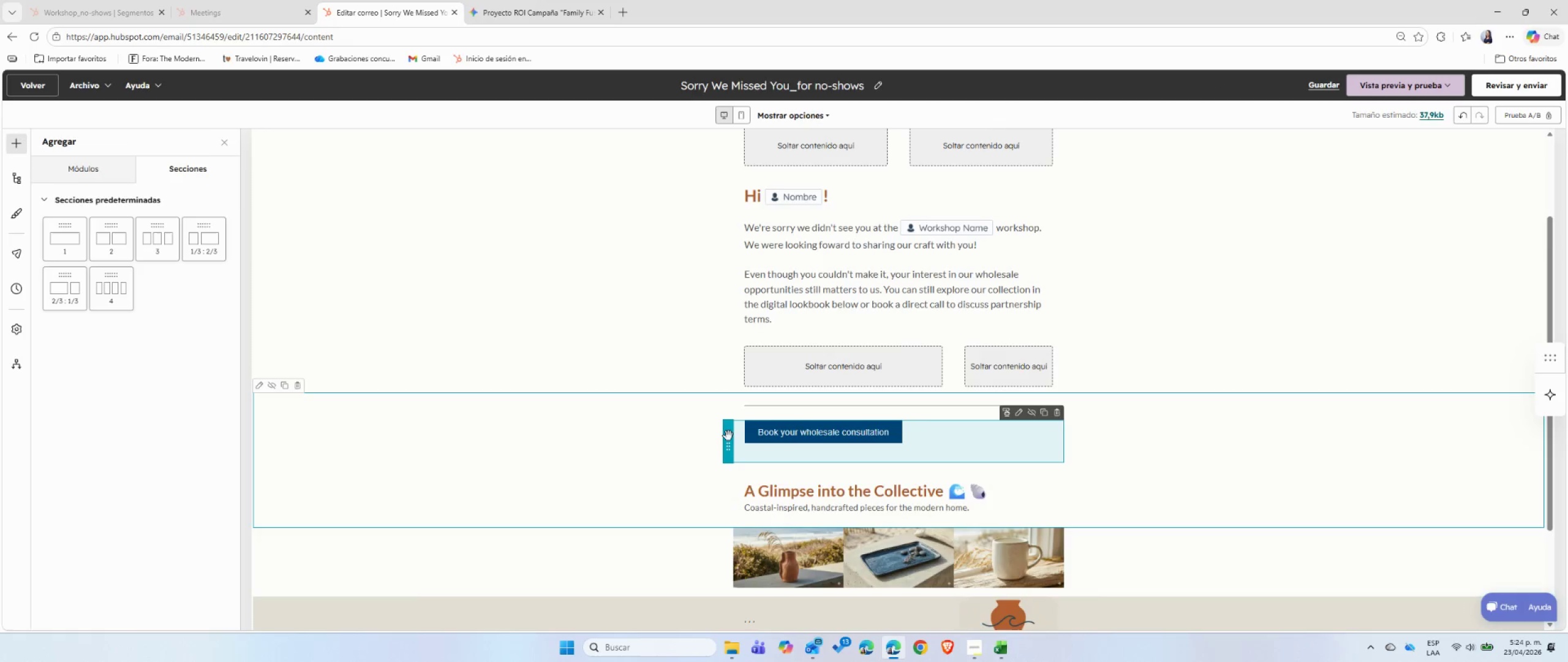 
left_click_drag(start_coordinate=[728, 436], to_coordinate=[985, 357])
 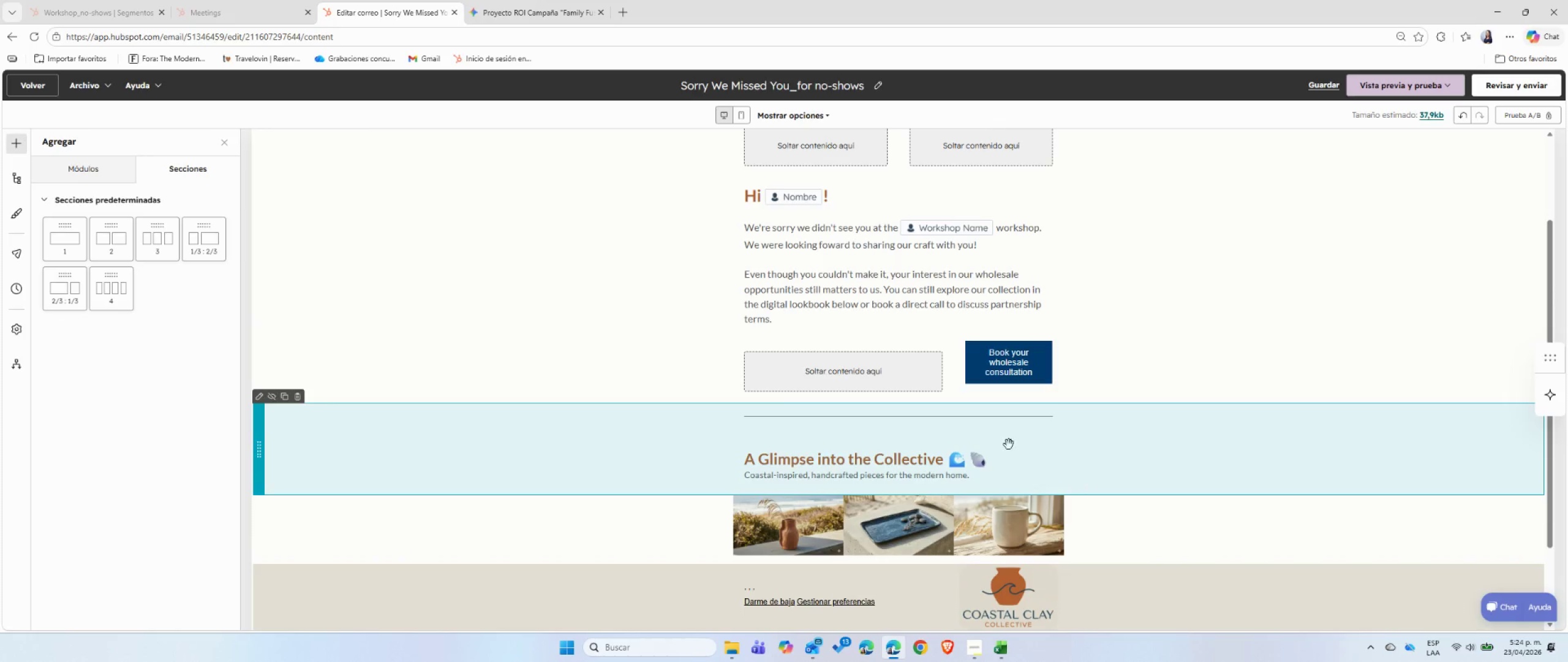 
left_click([821, 377])
 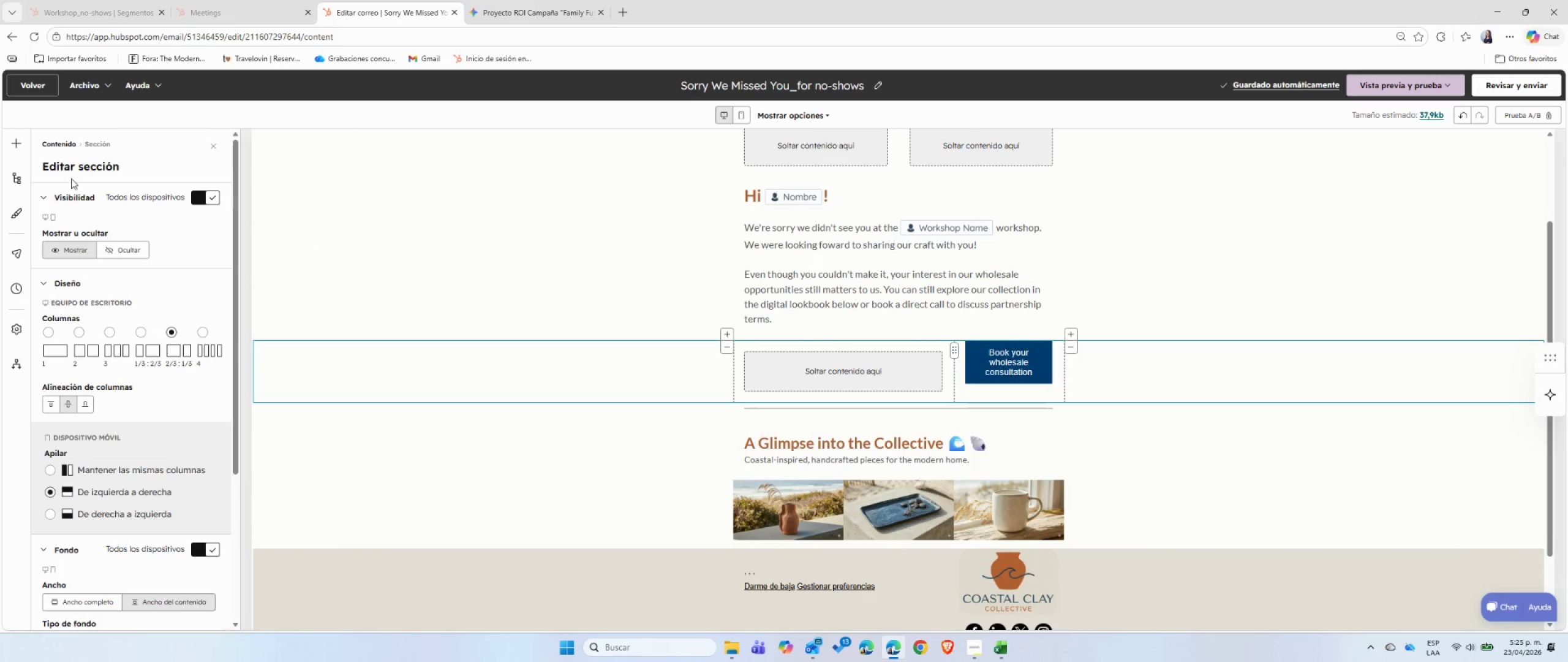 
left_click([17, 146])
 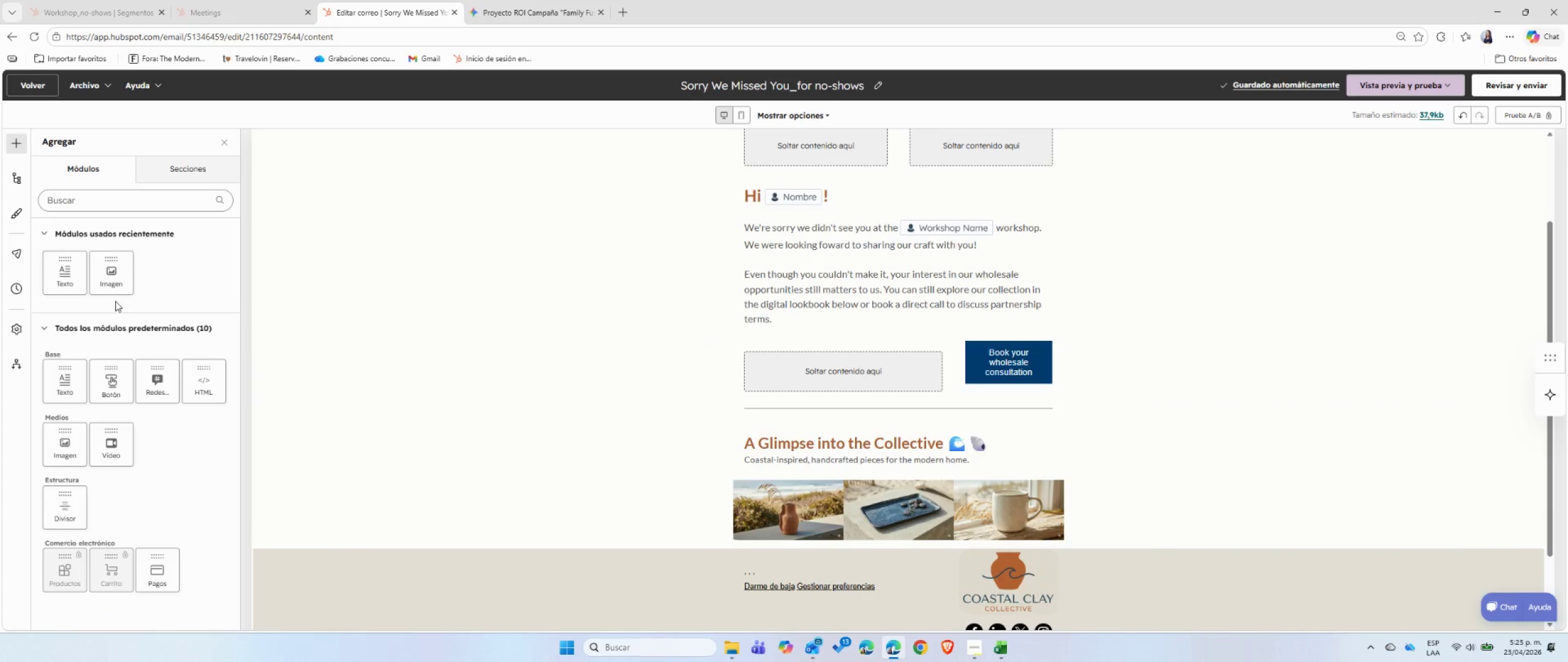 
left_click_drag(start_coordinate=[109, 277], to_coordinate=[830, 367])
 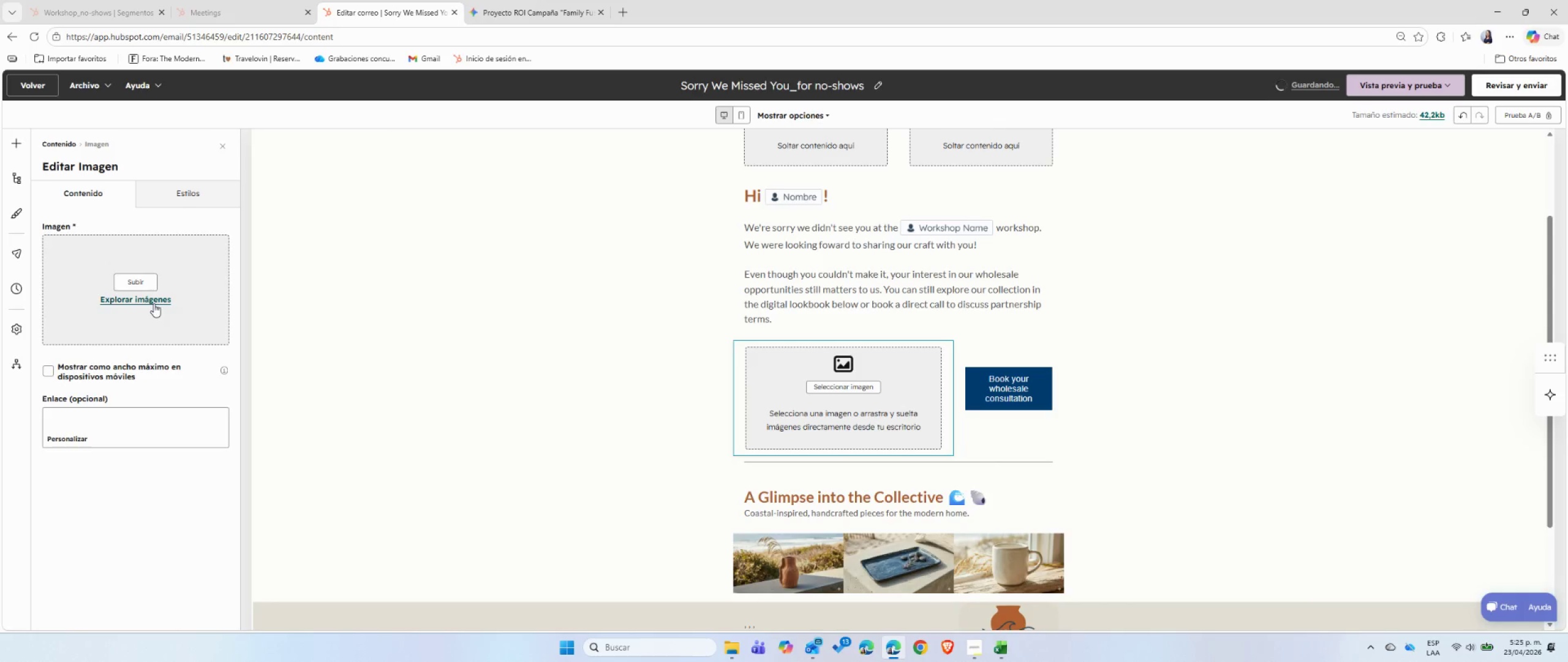 
left_click([154, 302])
 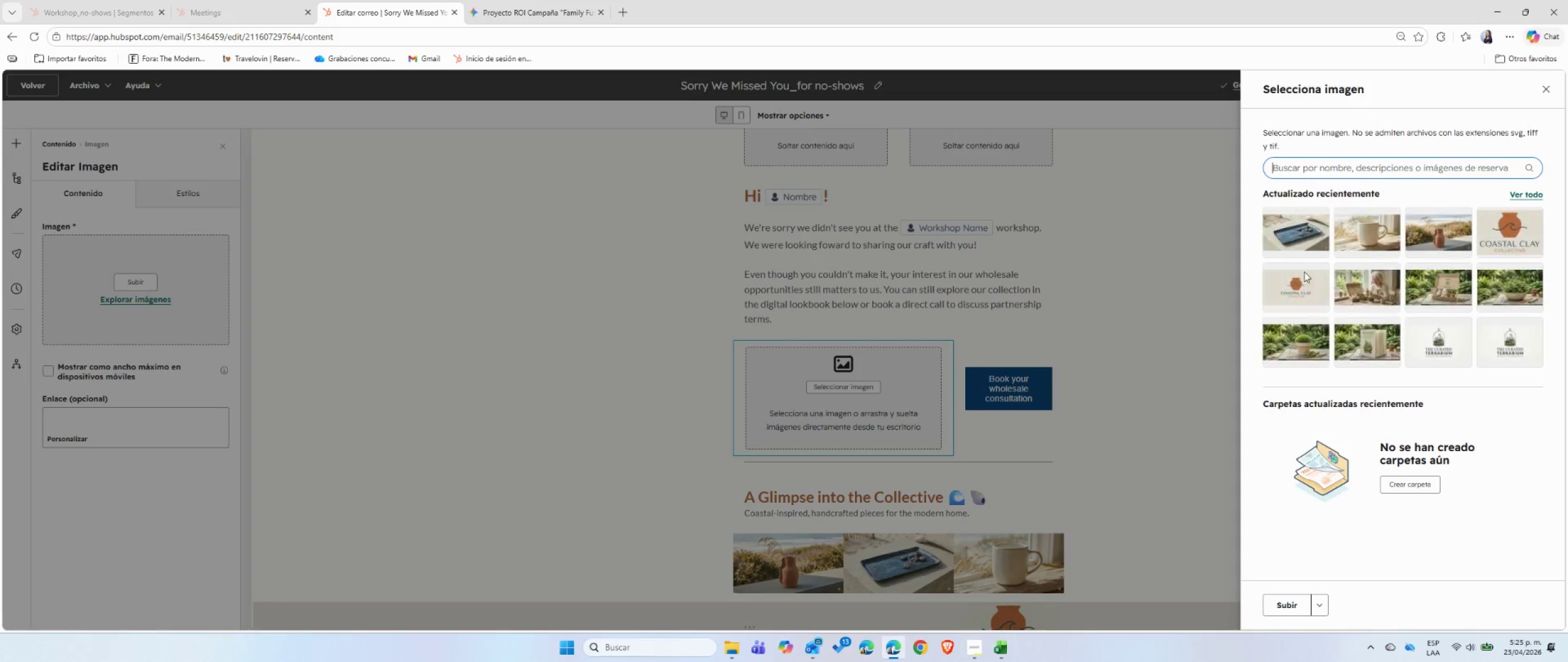 
left_click_drag(start_coordinate=[1284, 590], to_coordinate=[1284, 603])
 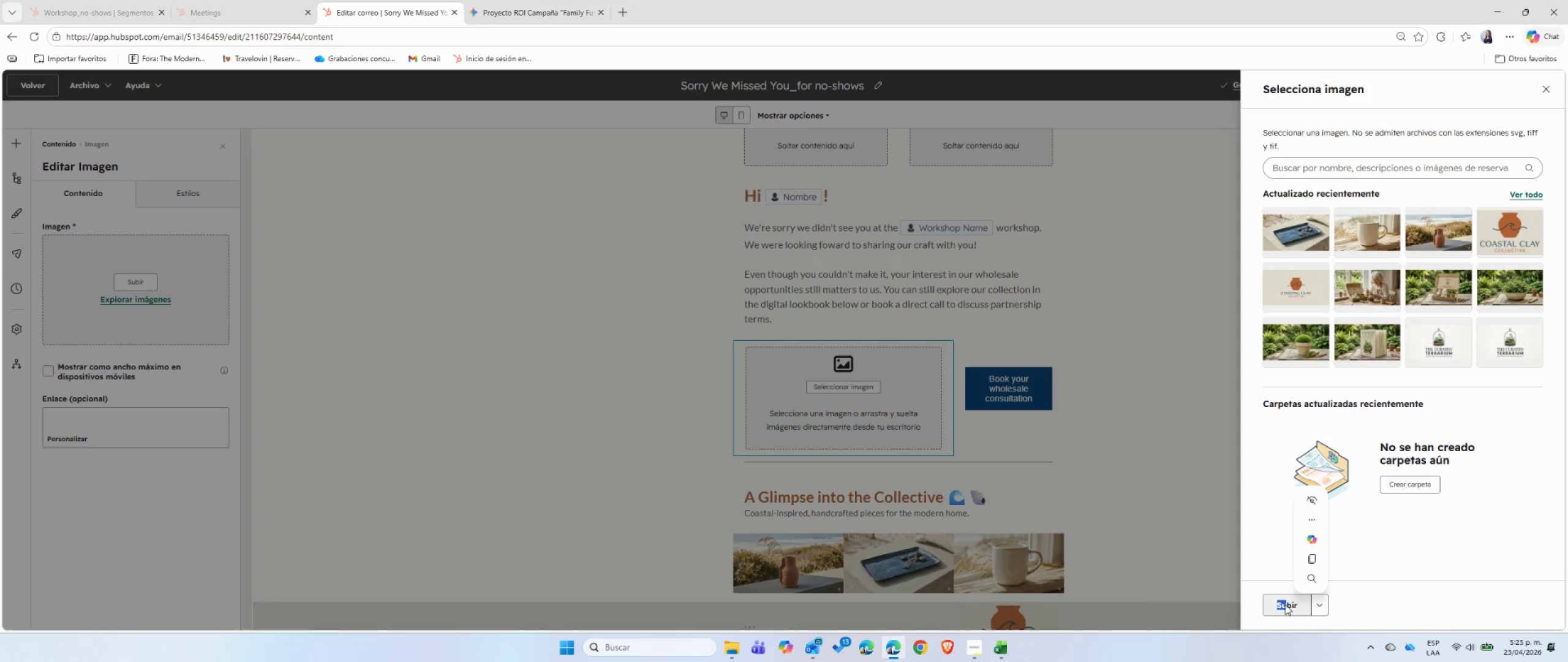 
left_click([1285, 609])
 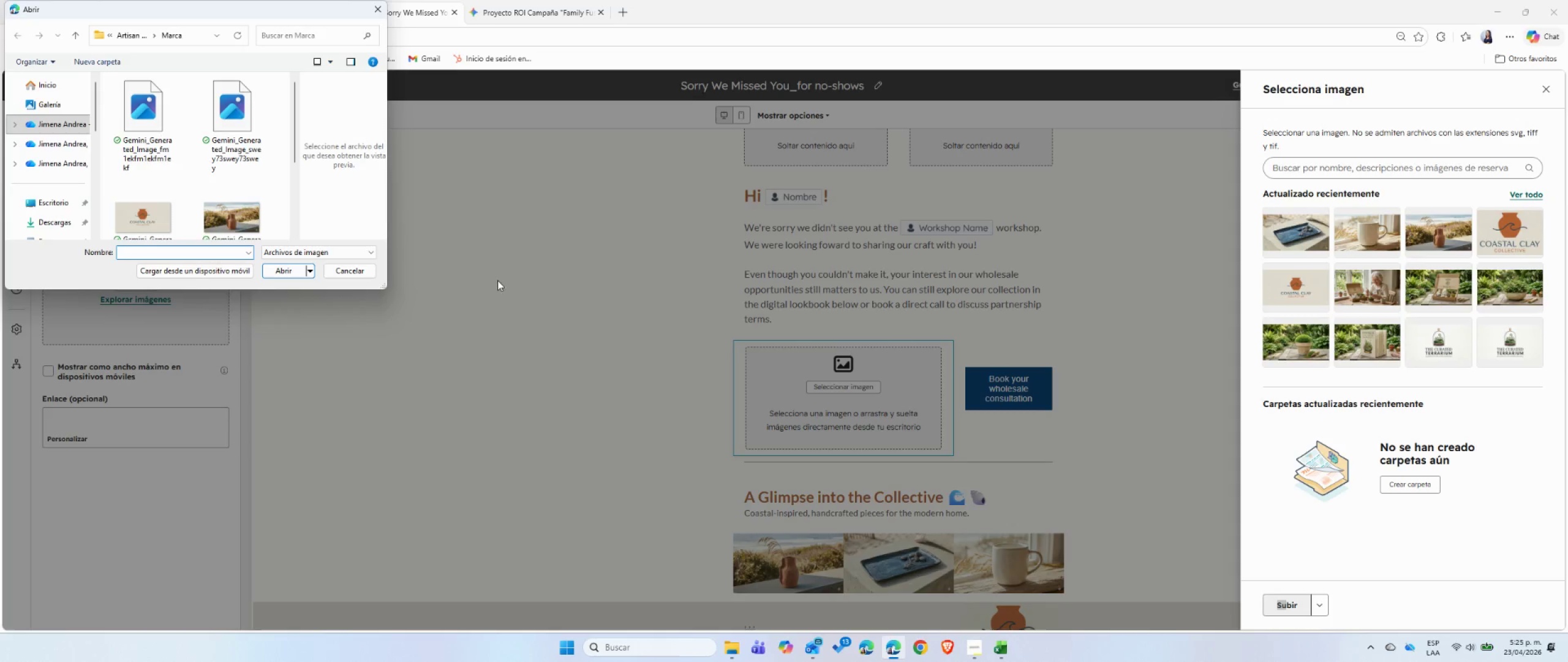 
left_click([120, 81])
 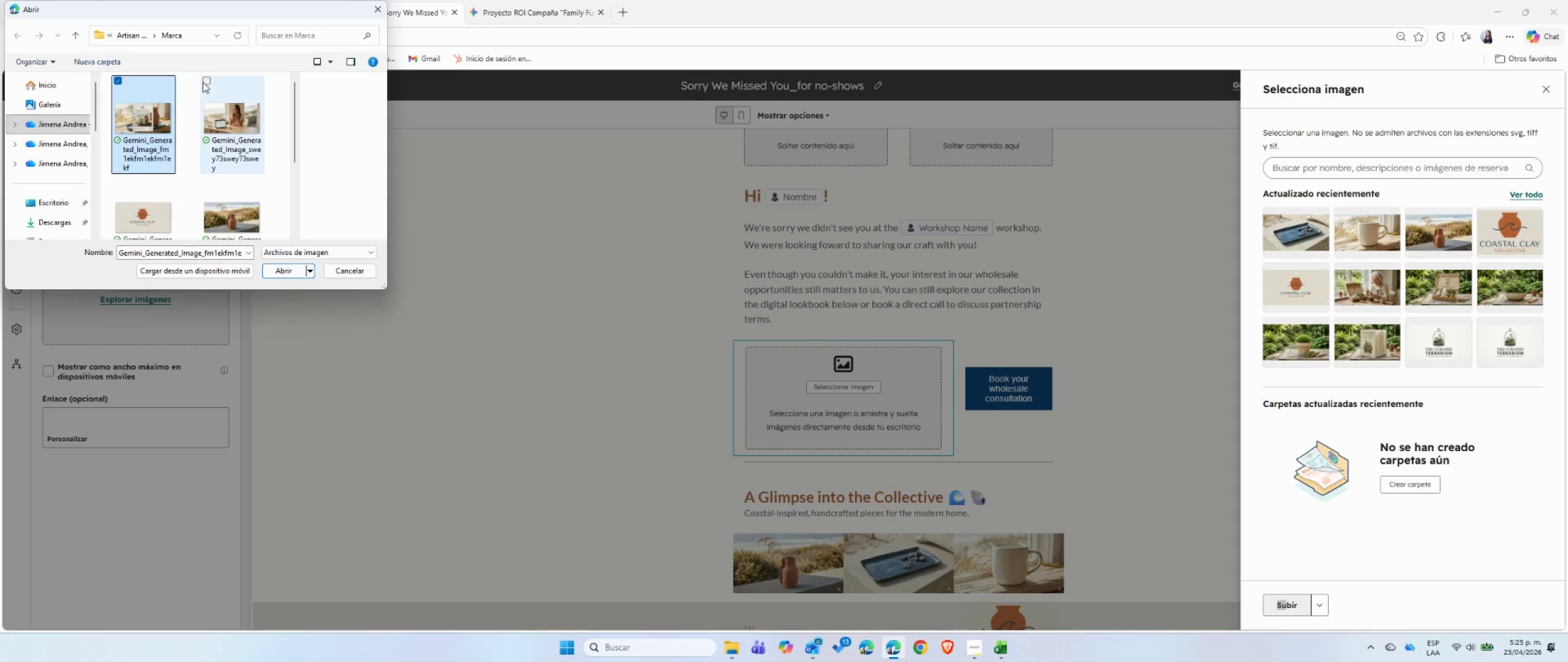 
left_click([205, 80])
 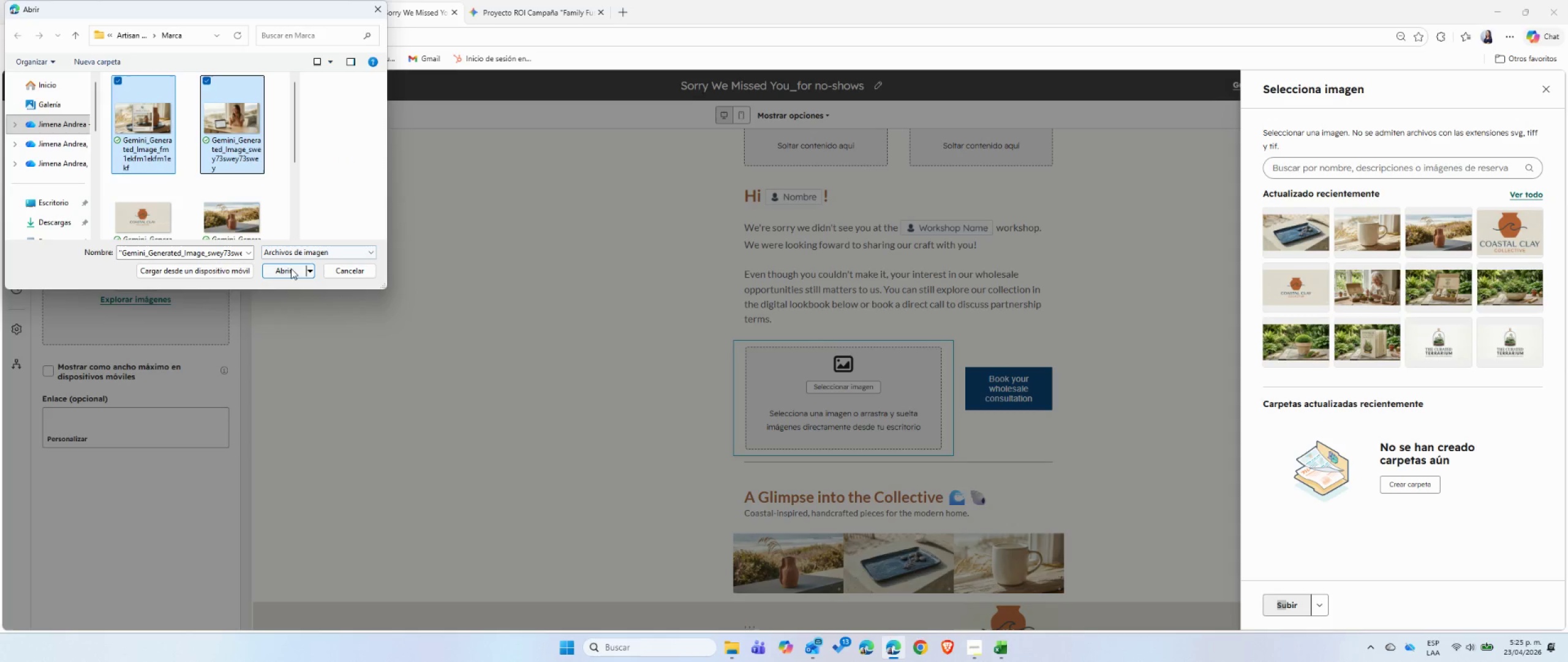 
left_click([288, 271])
 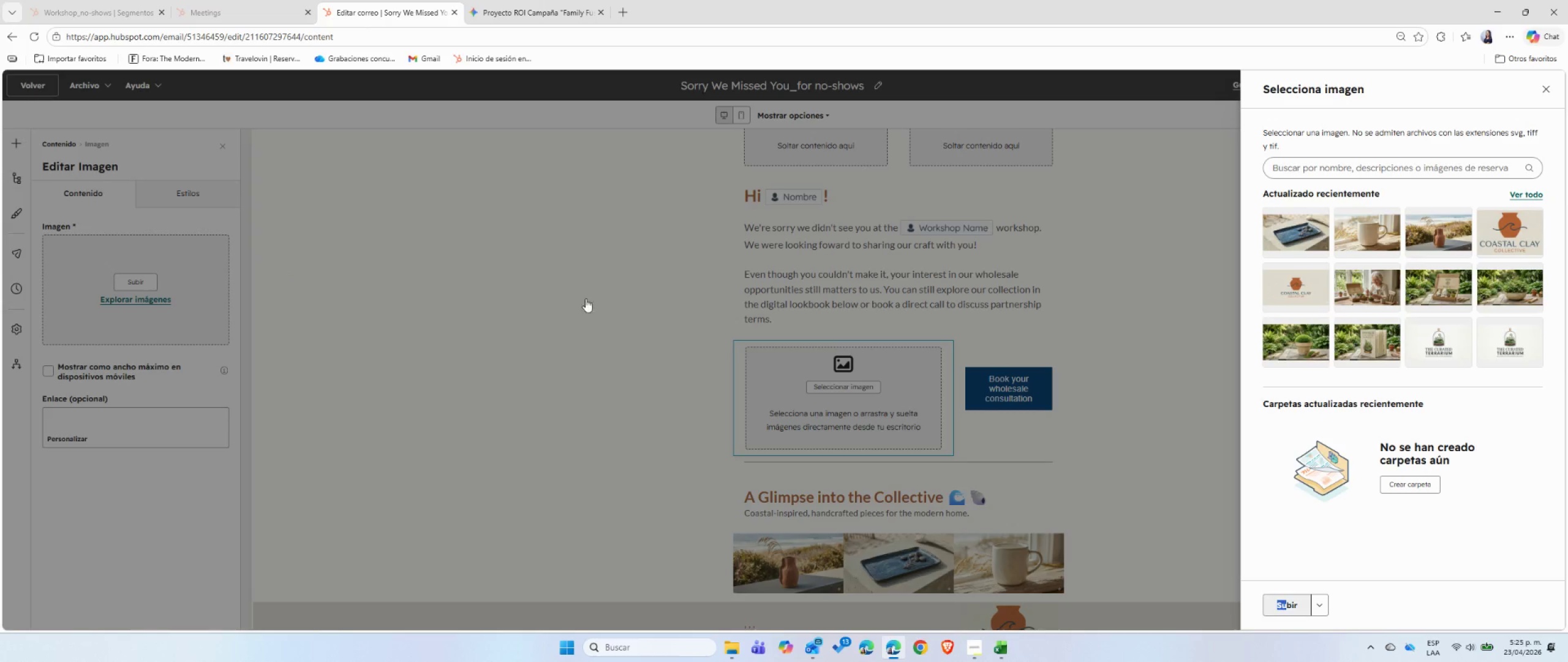 
mouse_move([1328, 316])
 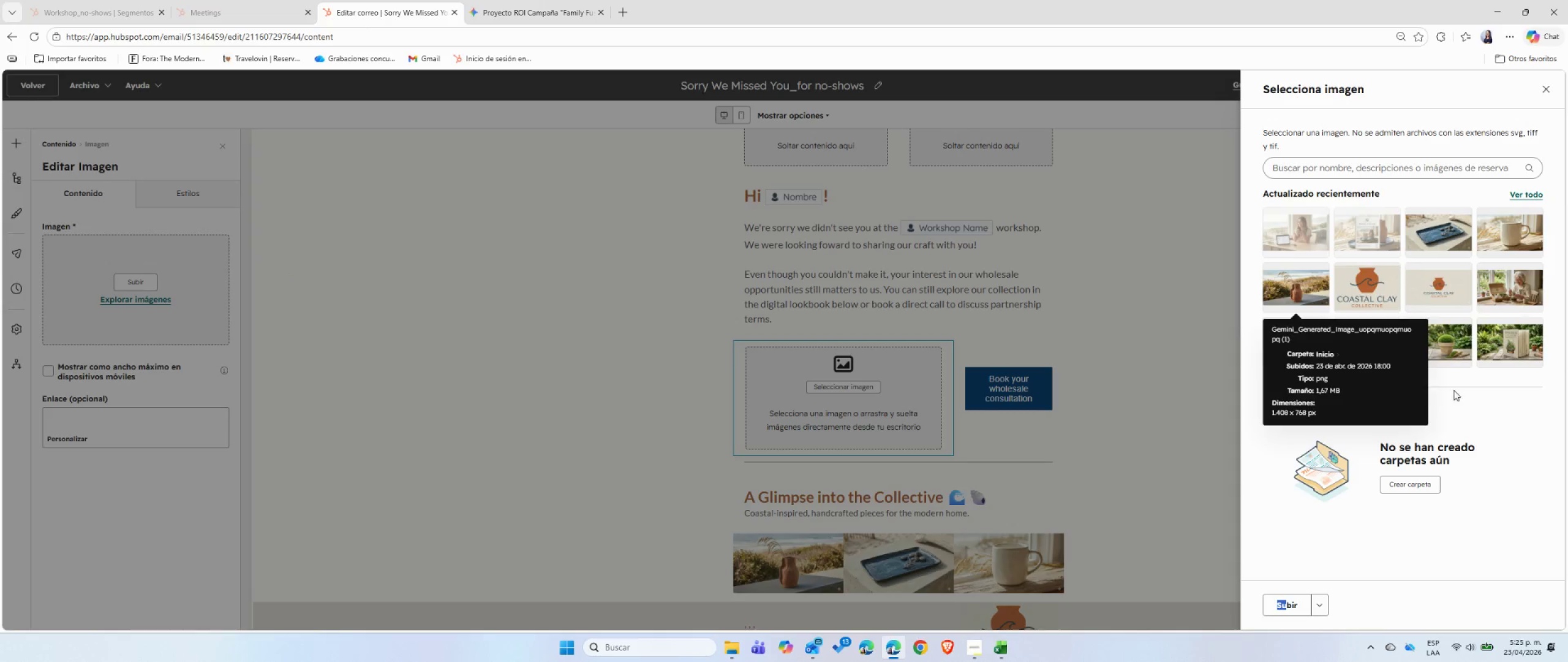 
mouse_move([1490, 365])
 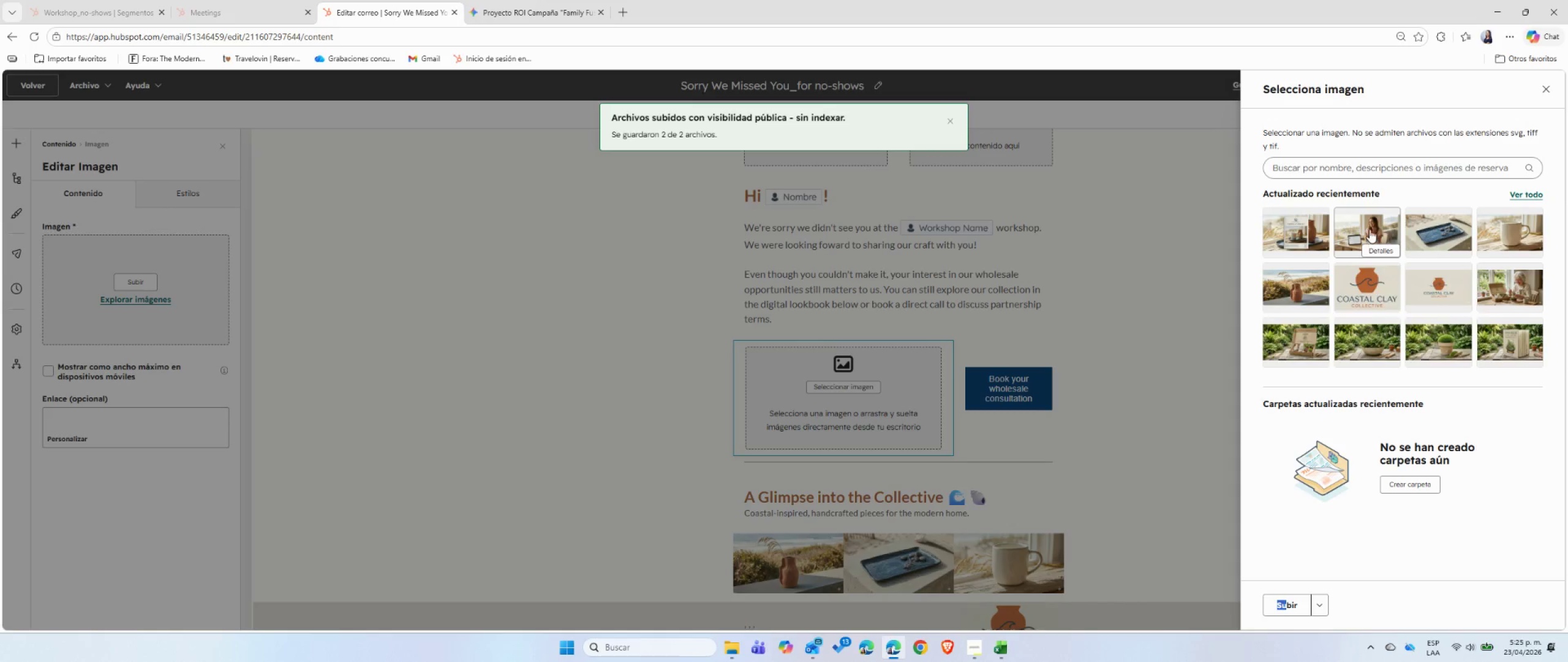 
left_click([1370, 227])
 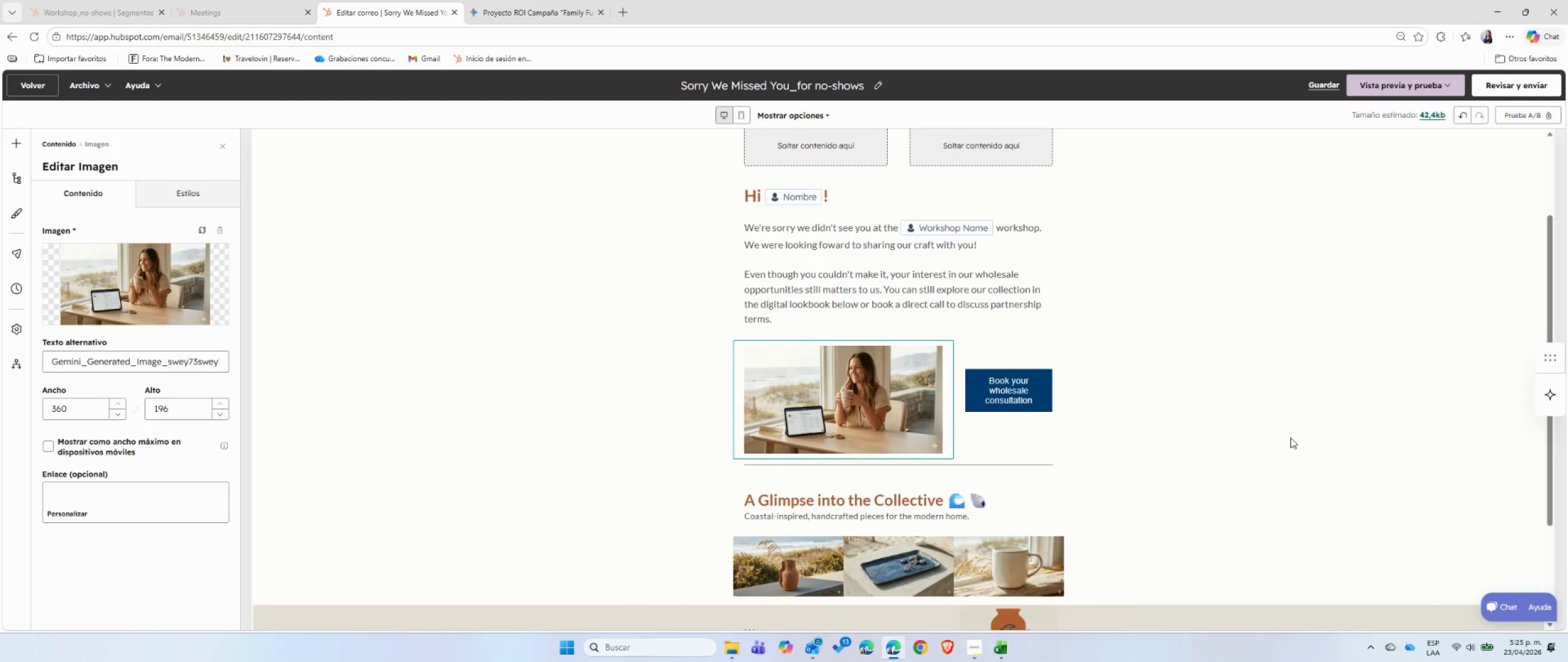 
left_click([179, 192])
 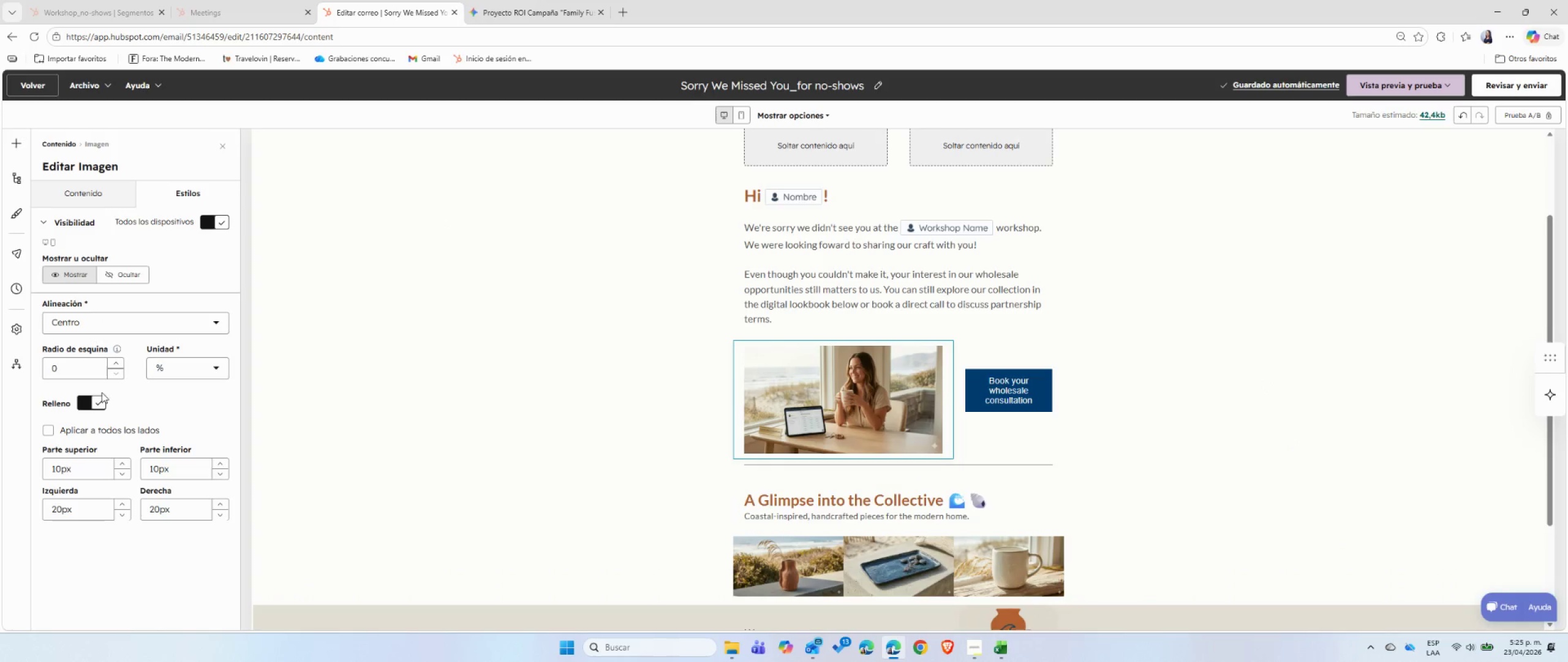 
left_click([84, 398])
 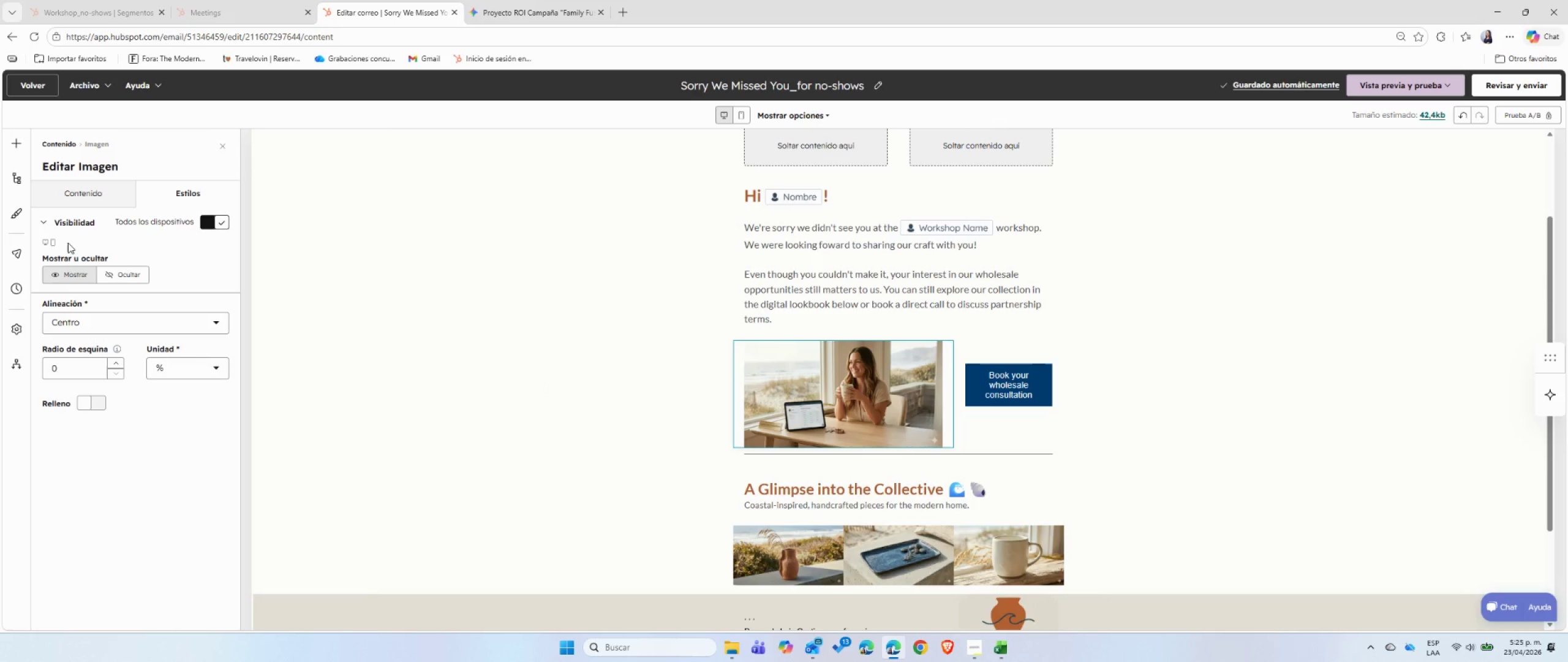 
wait(12.05)
 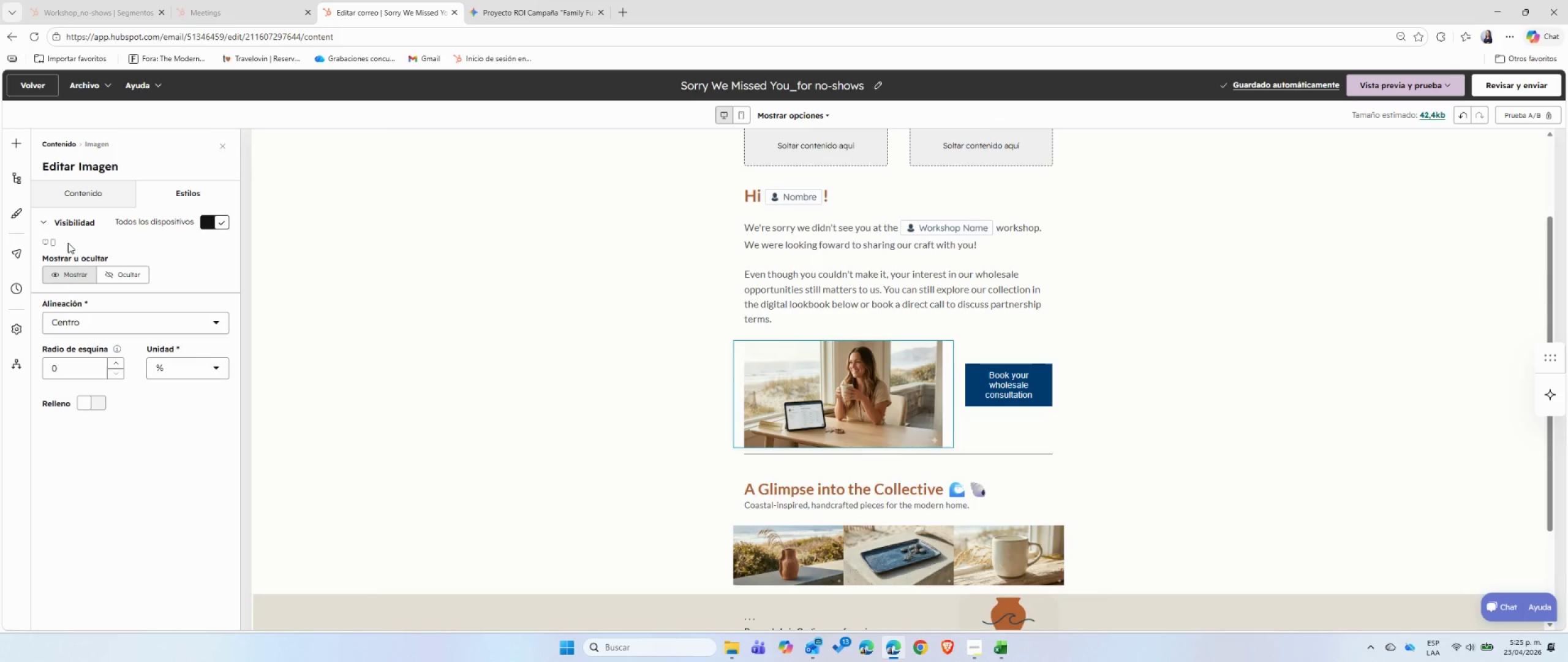 
left_click([204, 227])
 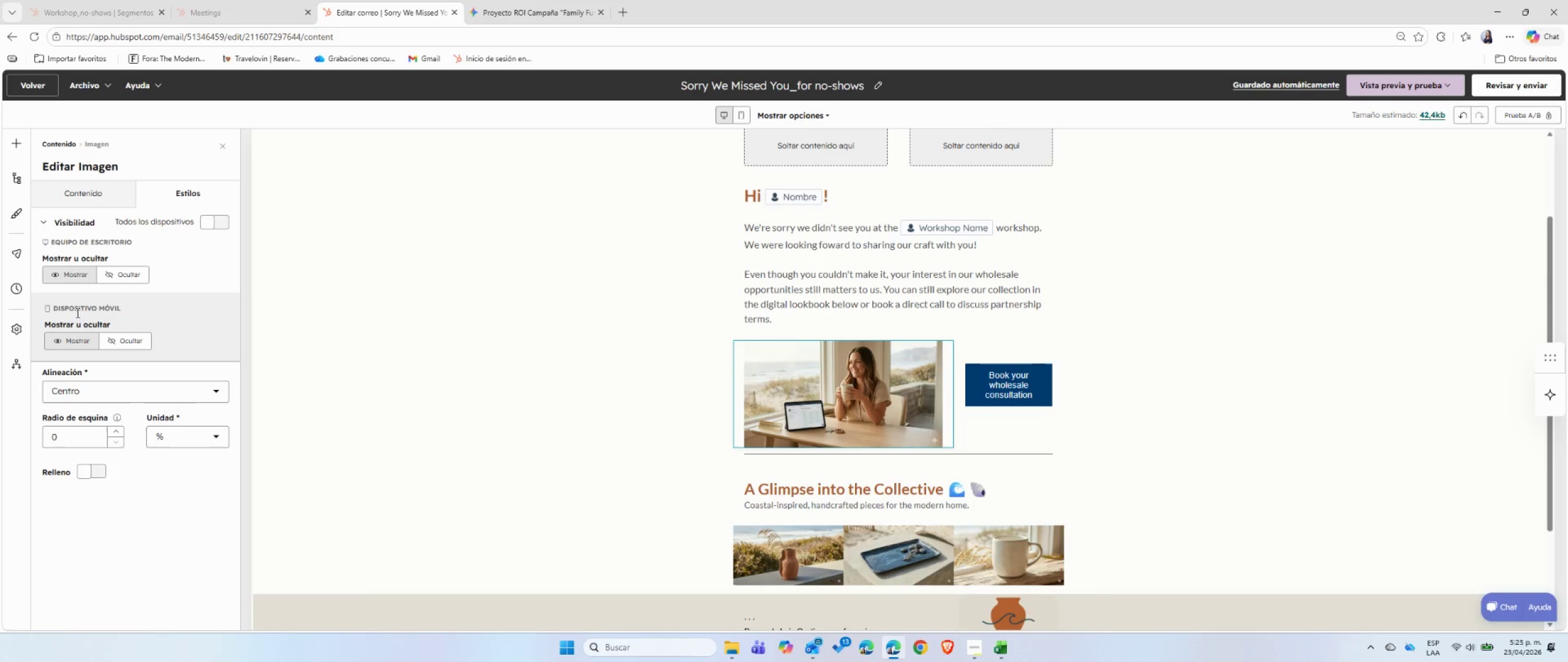 
left_click([120, 337])
 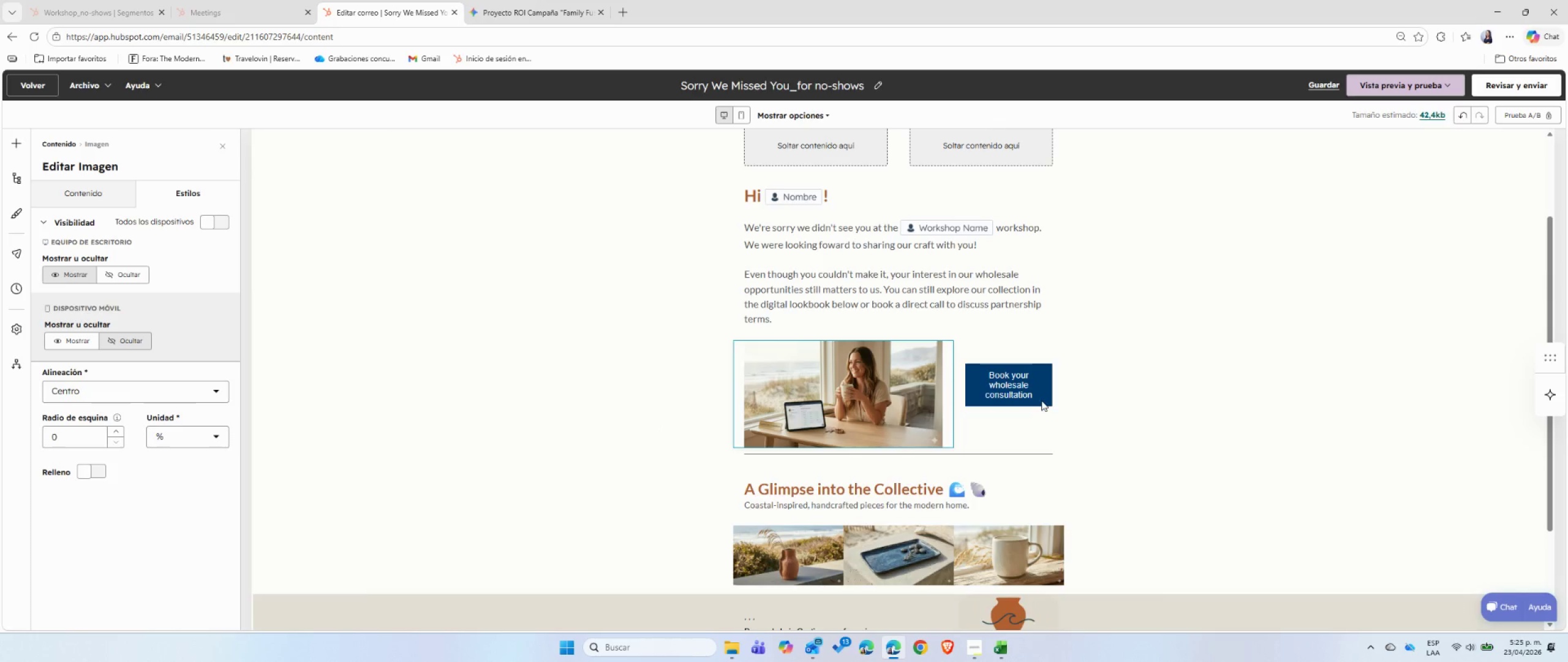 
left_click([1103, 433])
 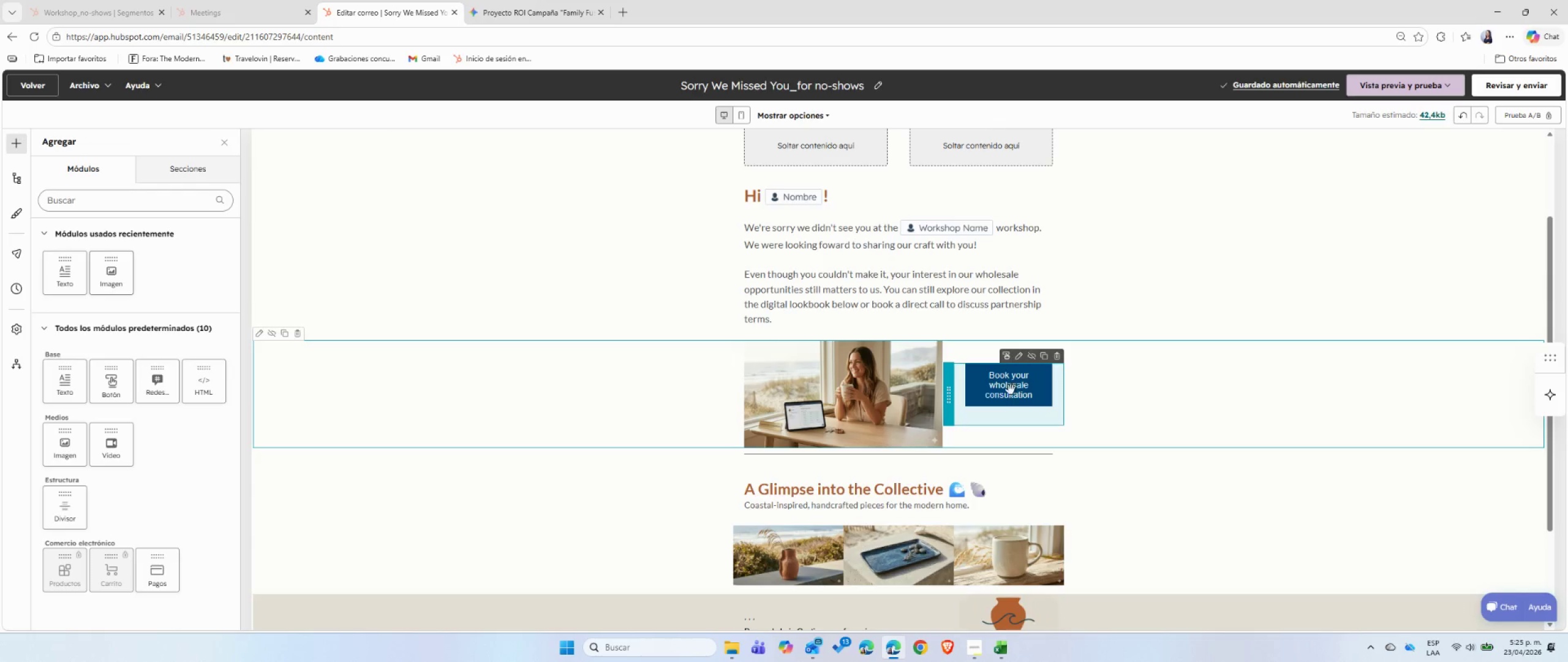 
left_click([960, 408])
 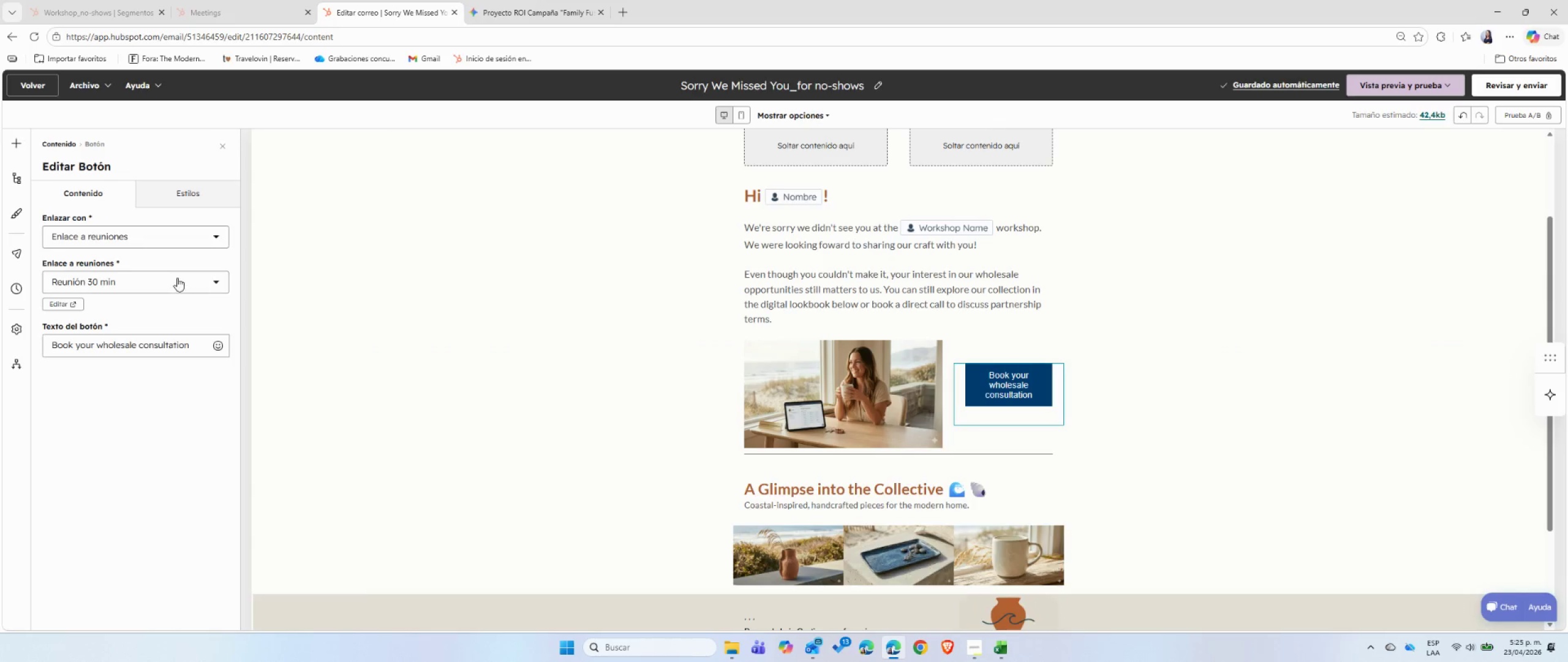 
left_click([184, 197])
 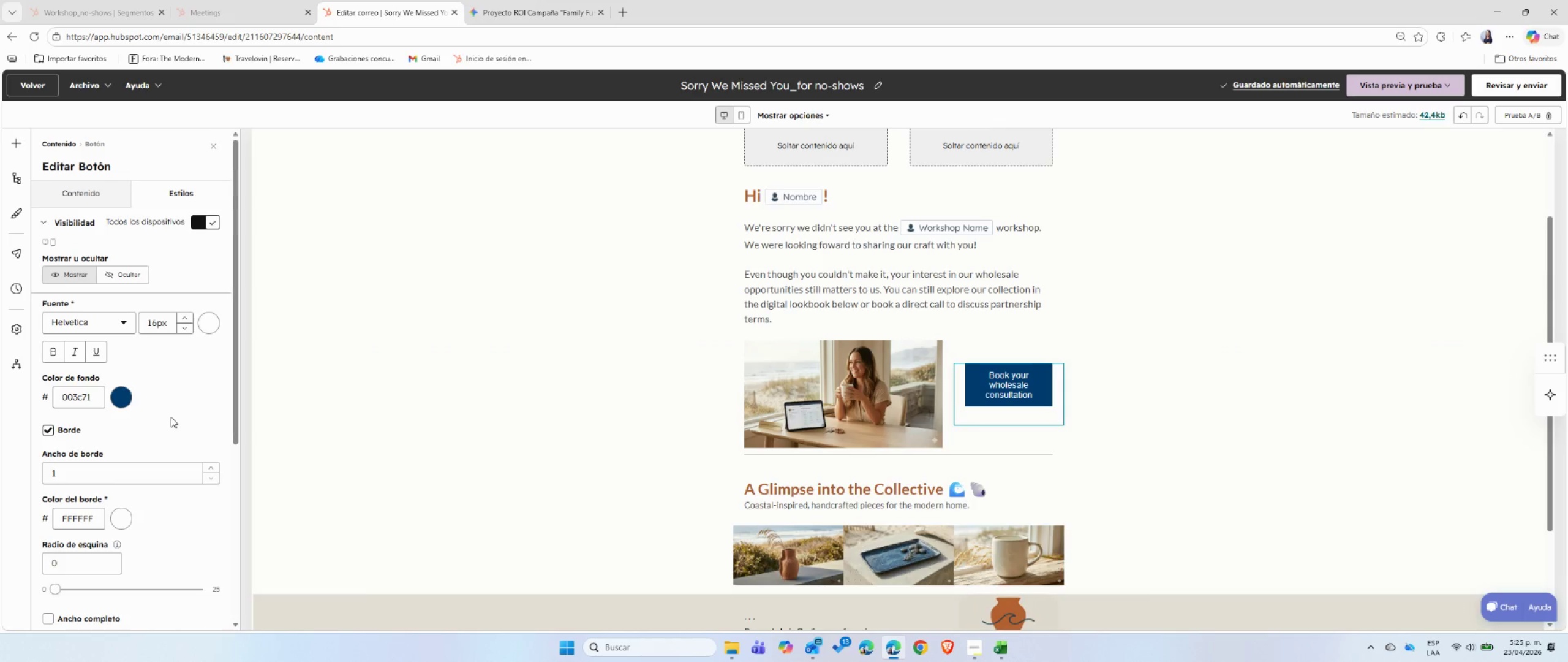 
scroll: coordinate [171, 417], scroll_direction: down, amount: 5.0
 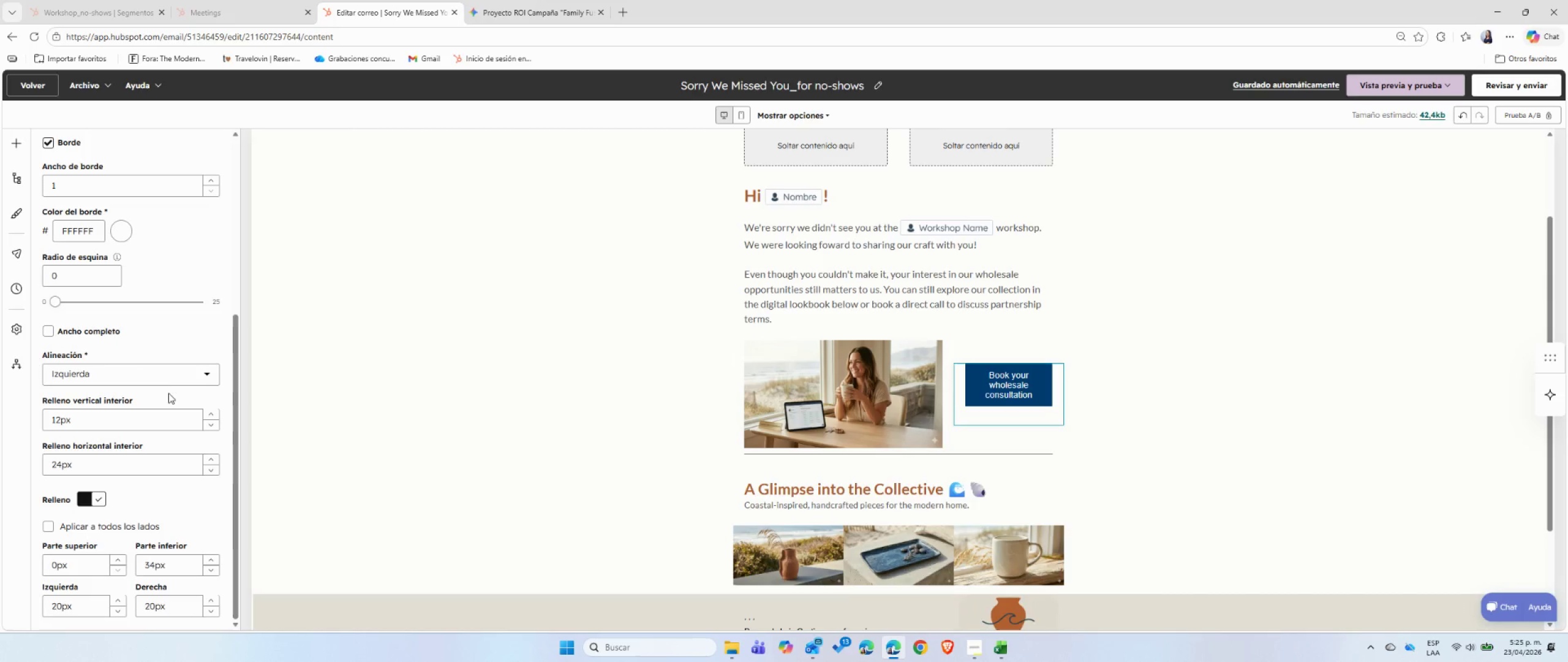 
left_click([168, 380])
 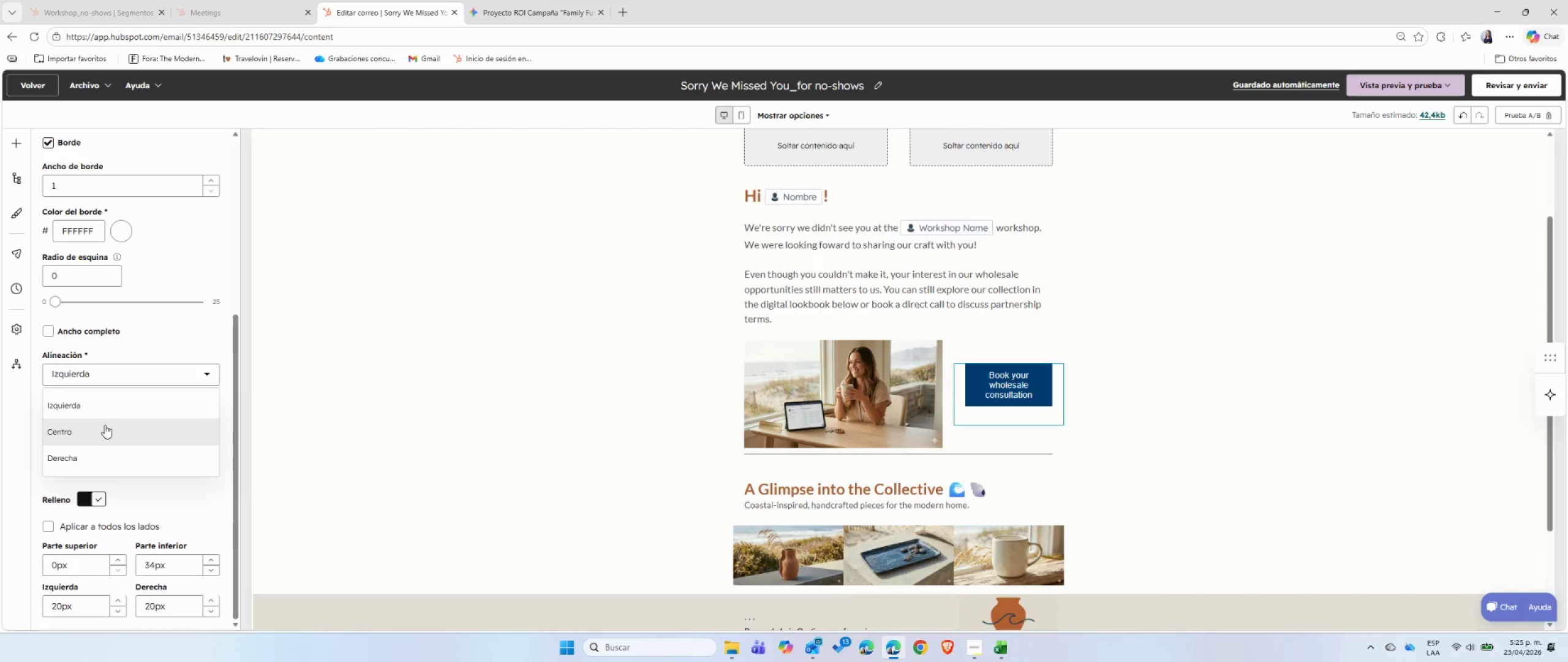 
left_click([105, 425])
 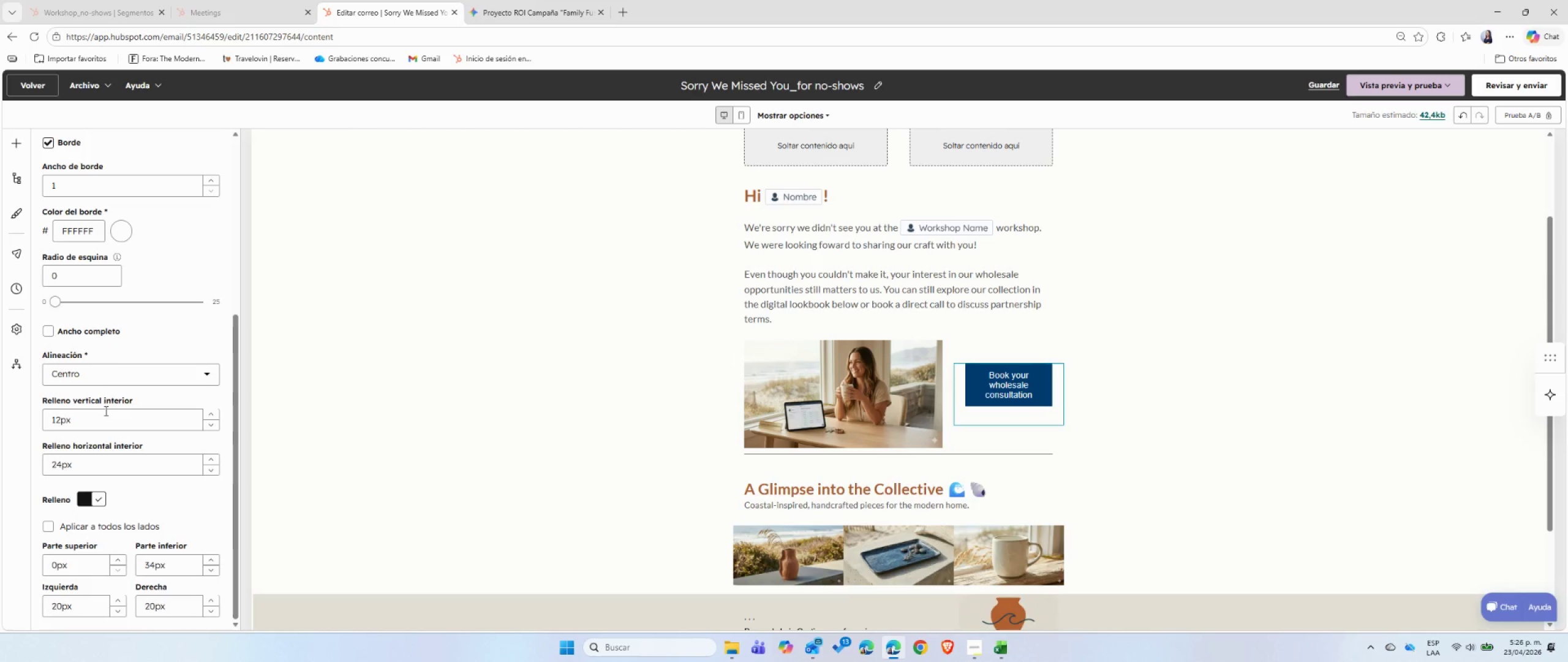 
left_click([103, 374])
 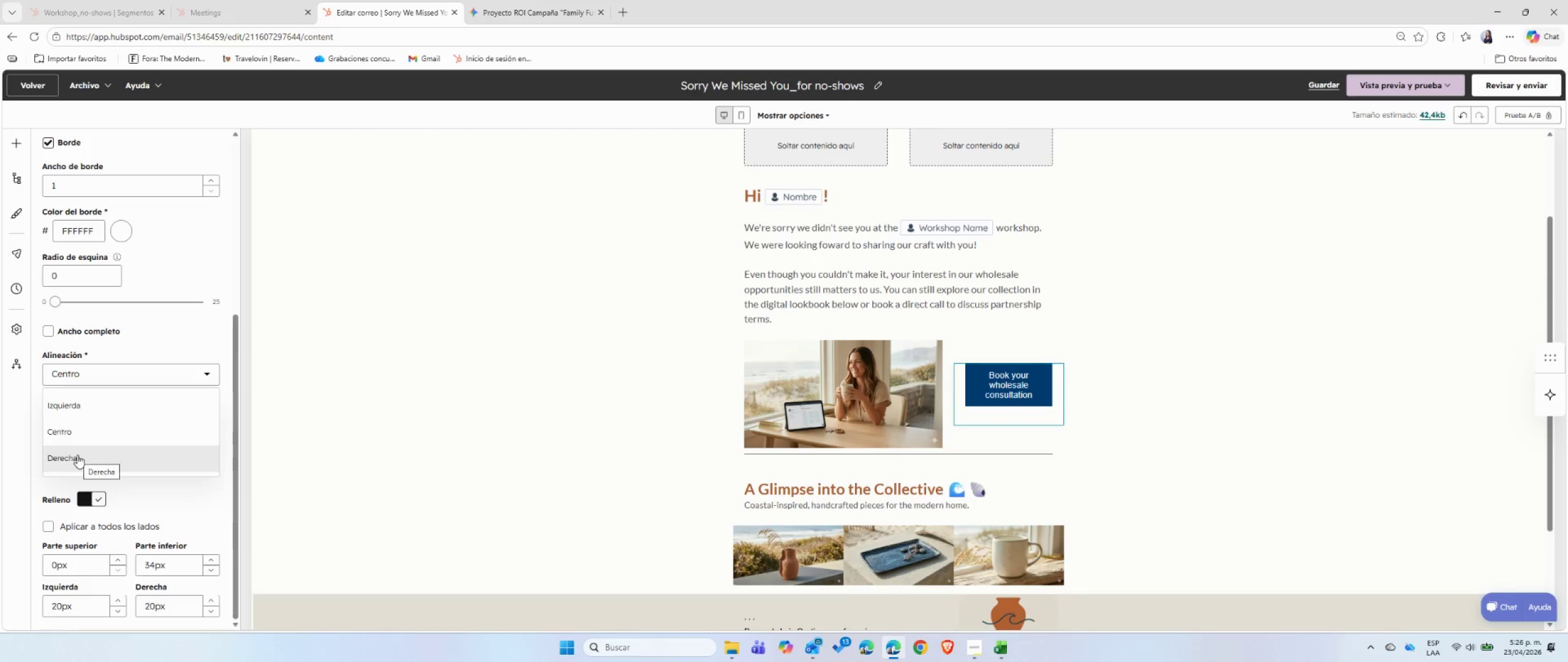 
left_click([69, 407])
 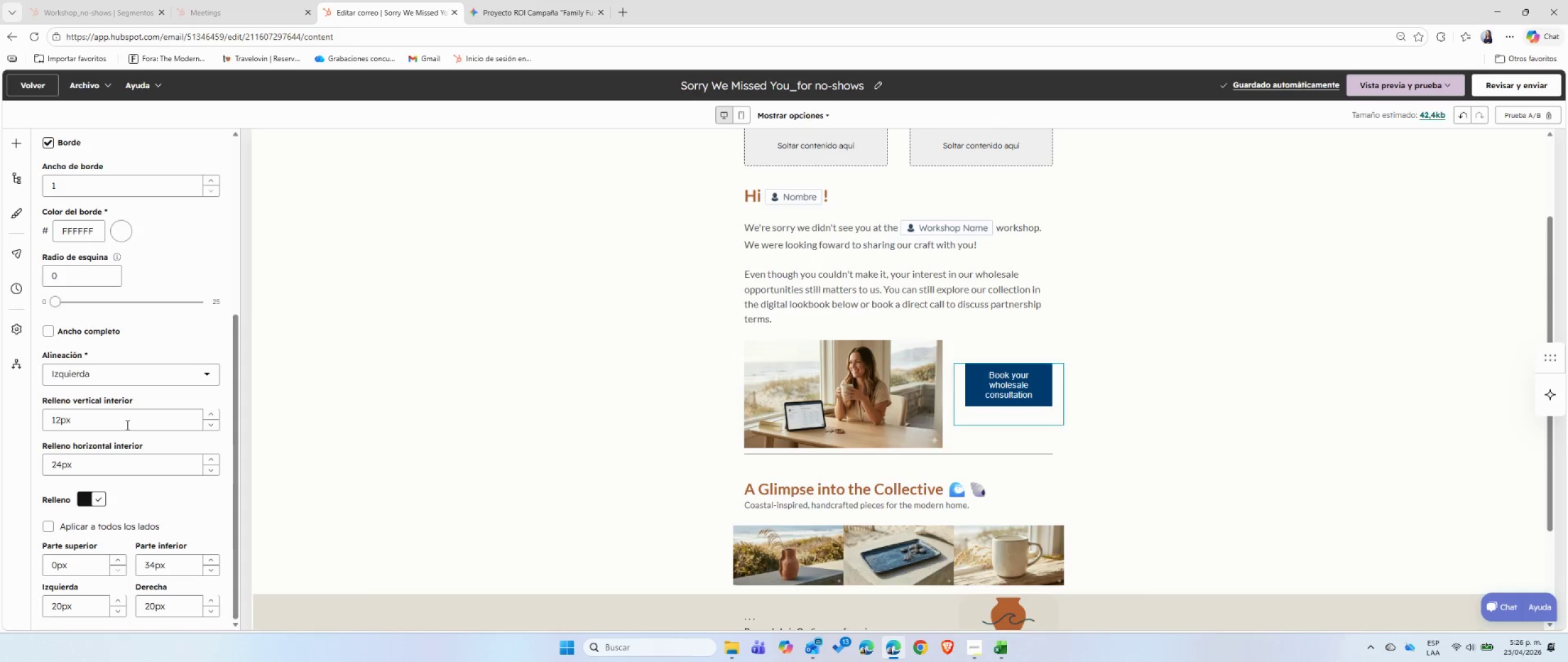 
wait(6.33)
 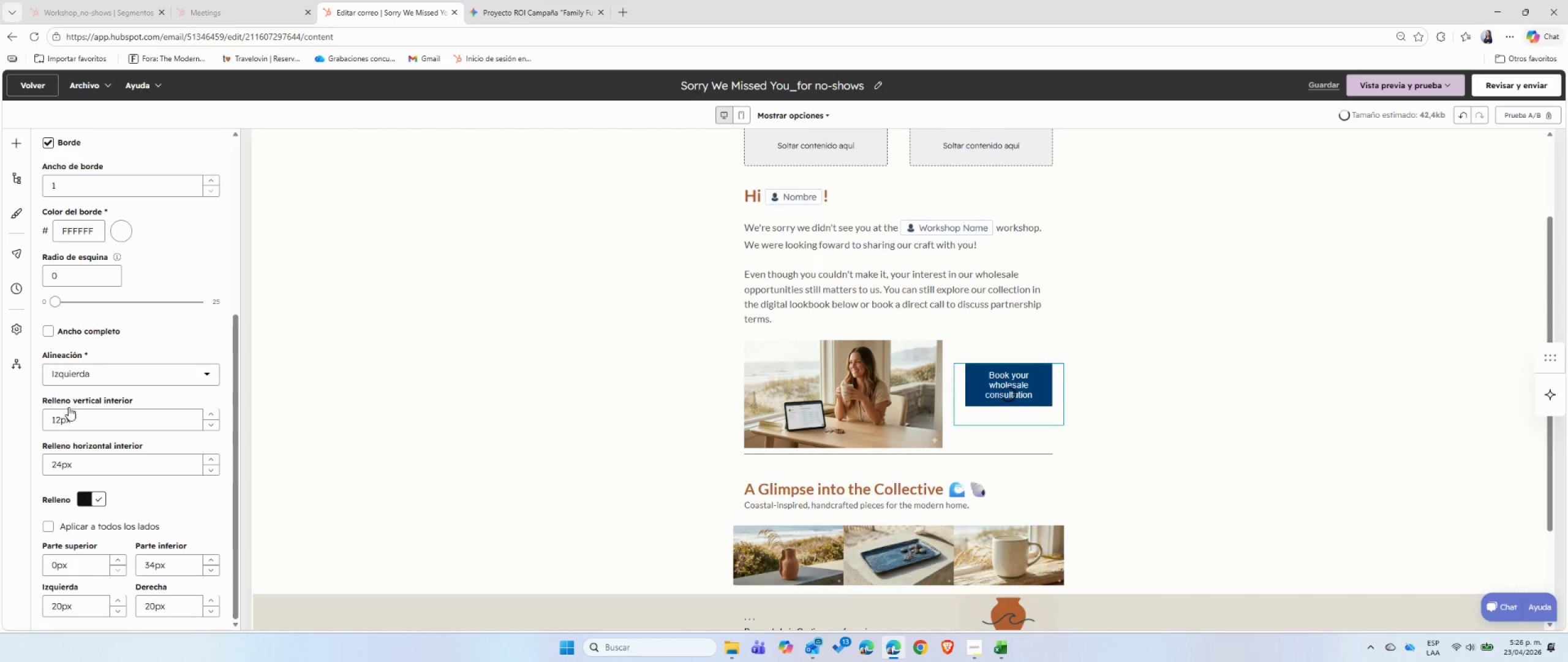 
double_click([126, 425])
 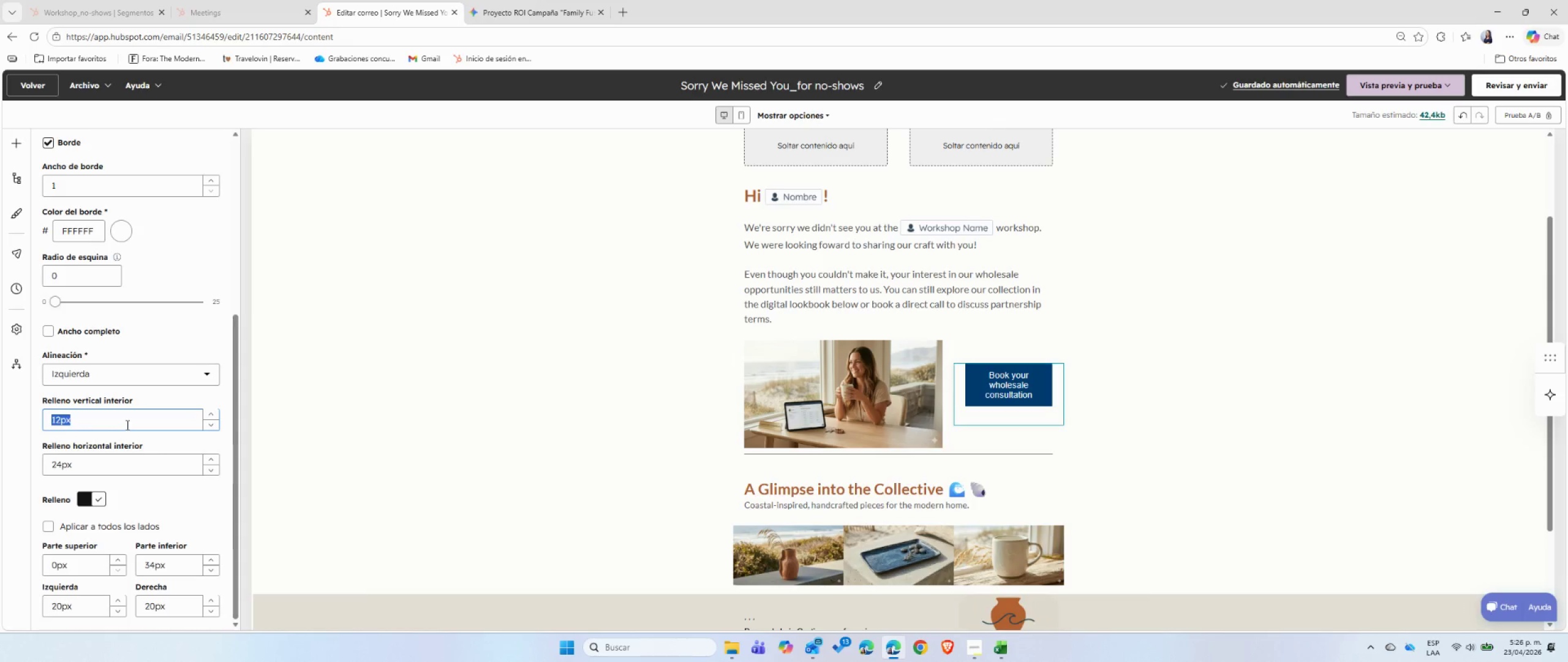 
key(Numpad0)
 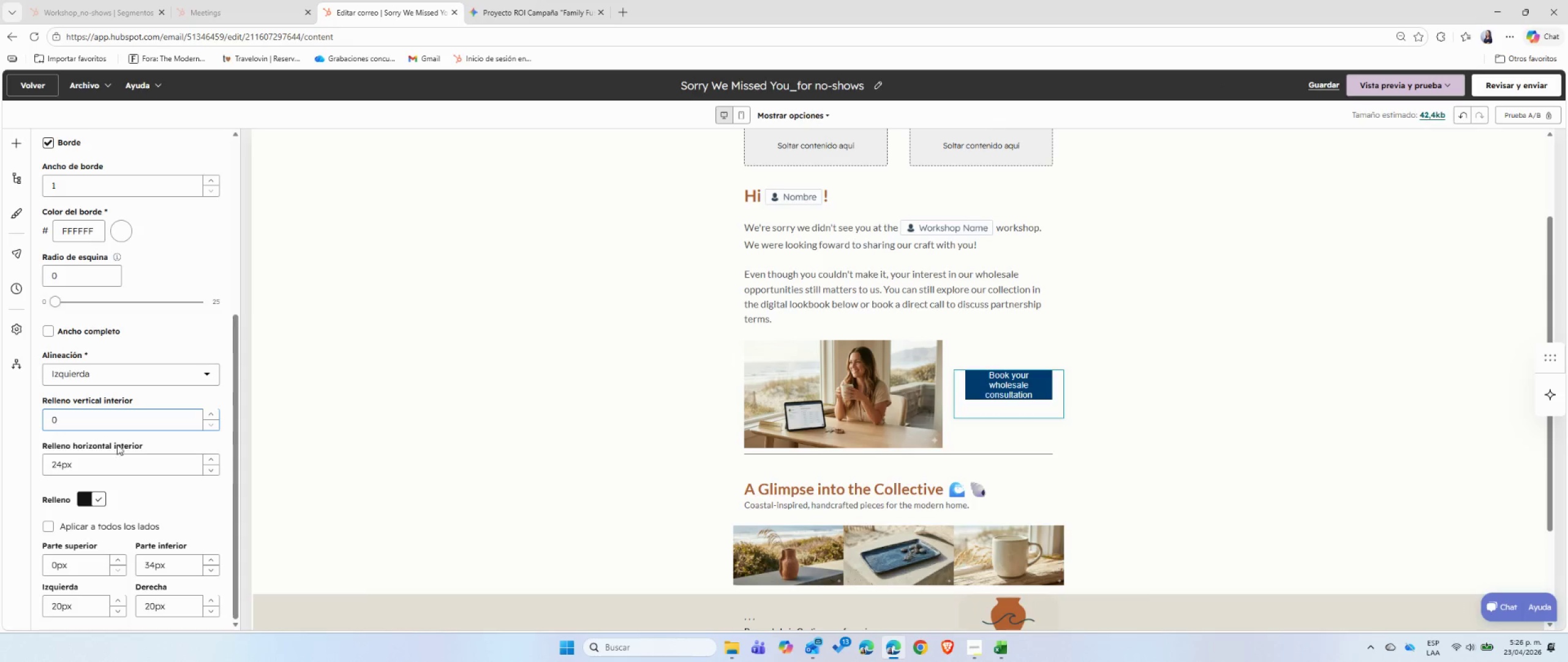 
double_click([107, 457])
 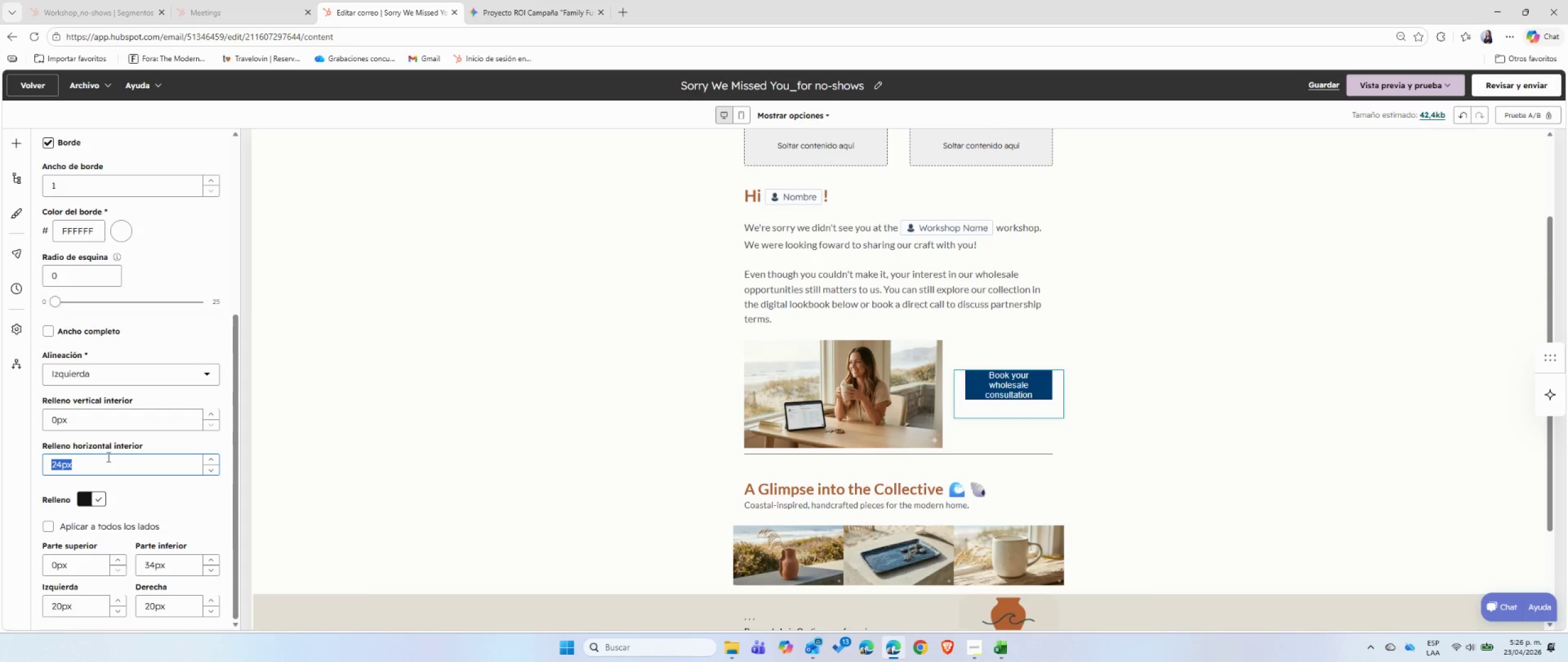 
key(Numpad0)
 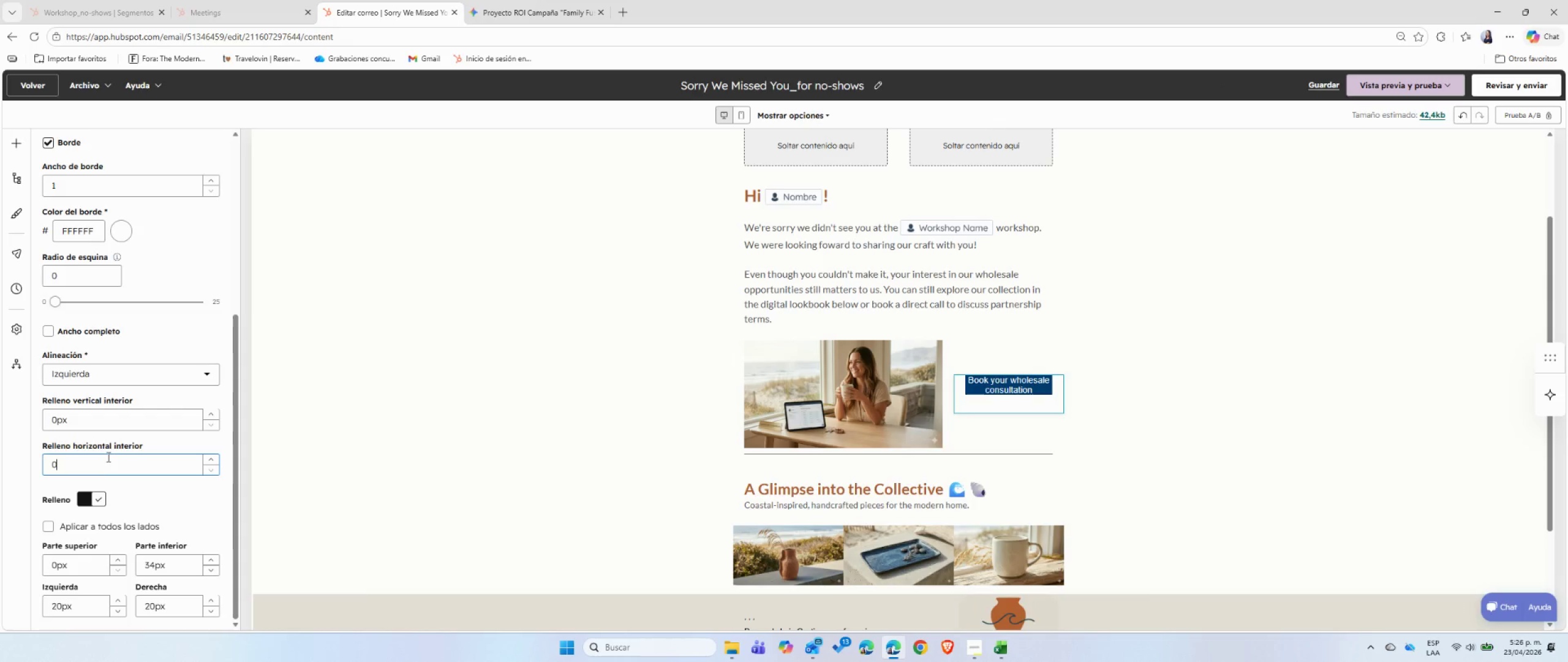 
left_click([84, 497])
 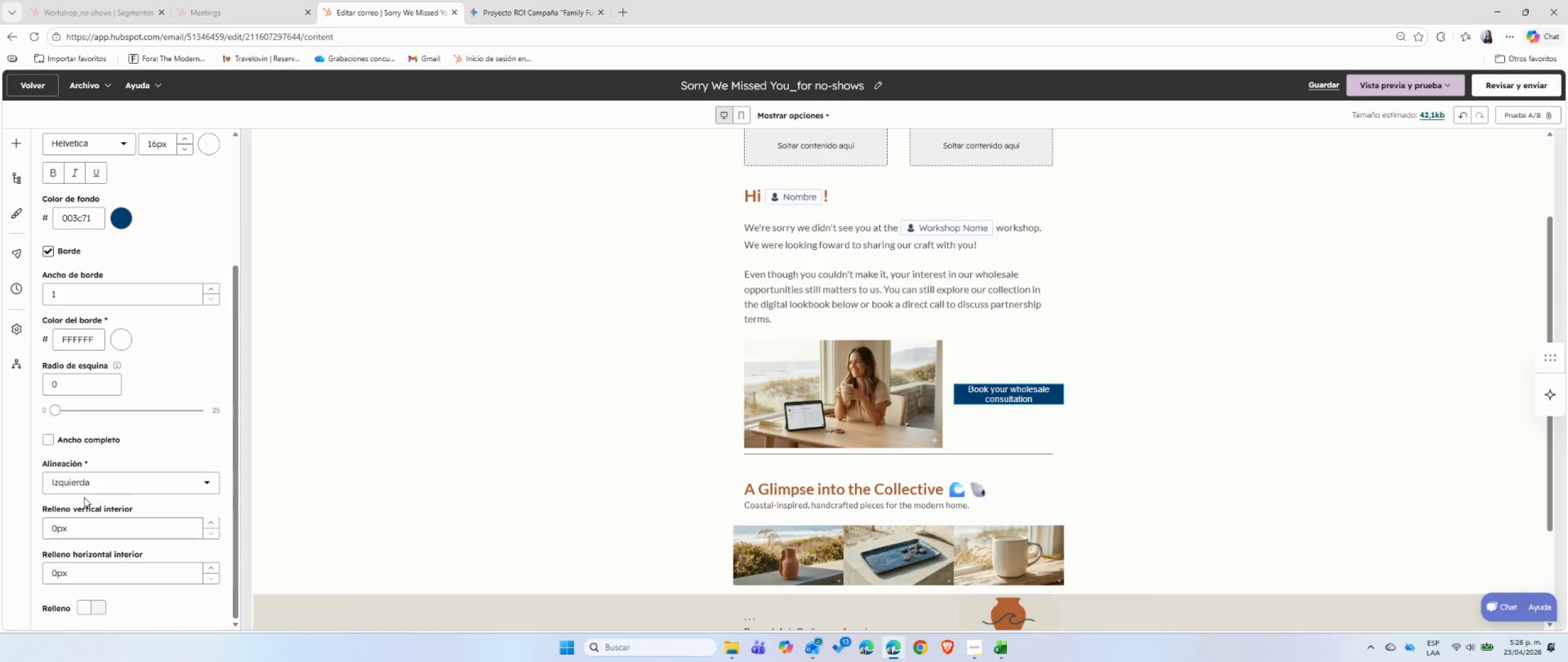 
left_click([546, 447])
 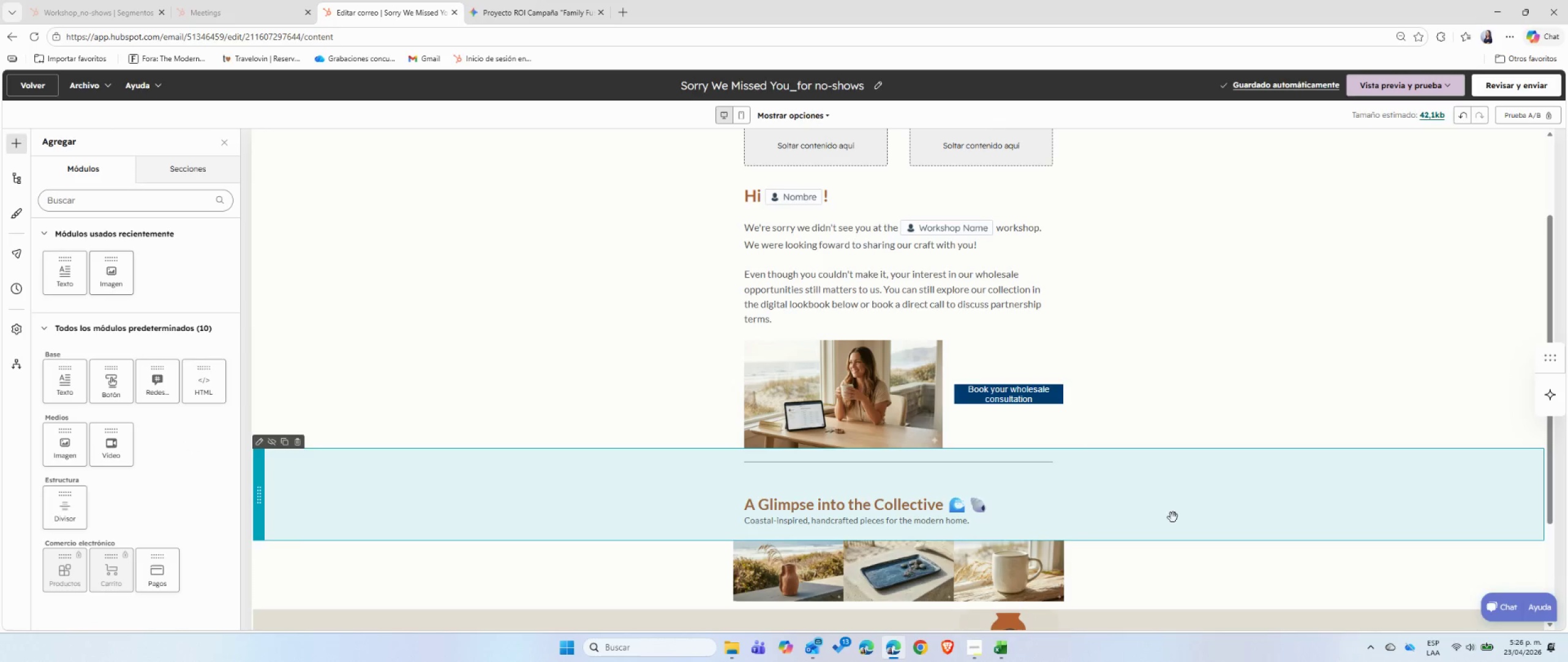 
mouse_move([1044, 403])
 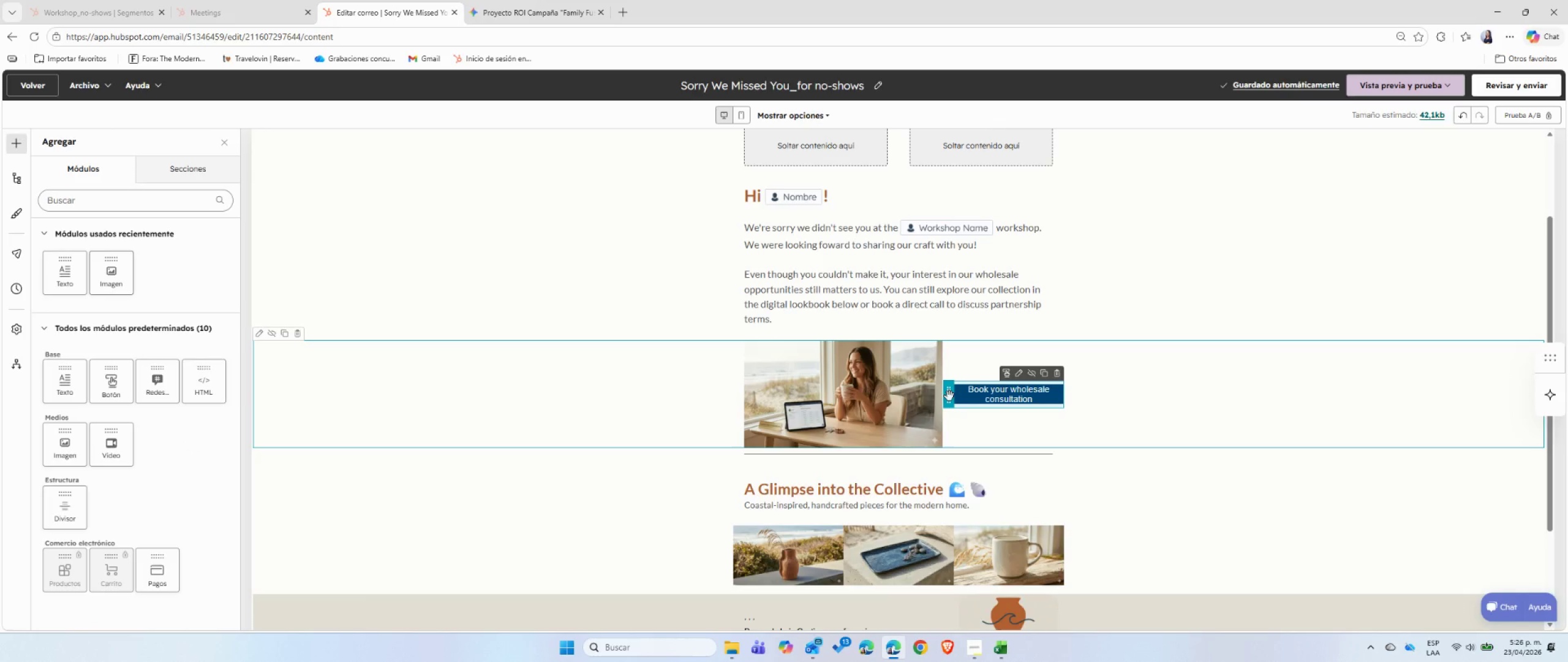 
left_click([949, 396])
 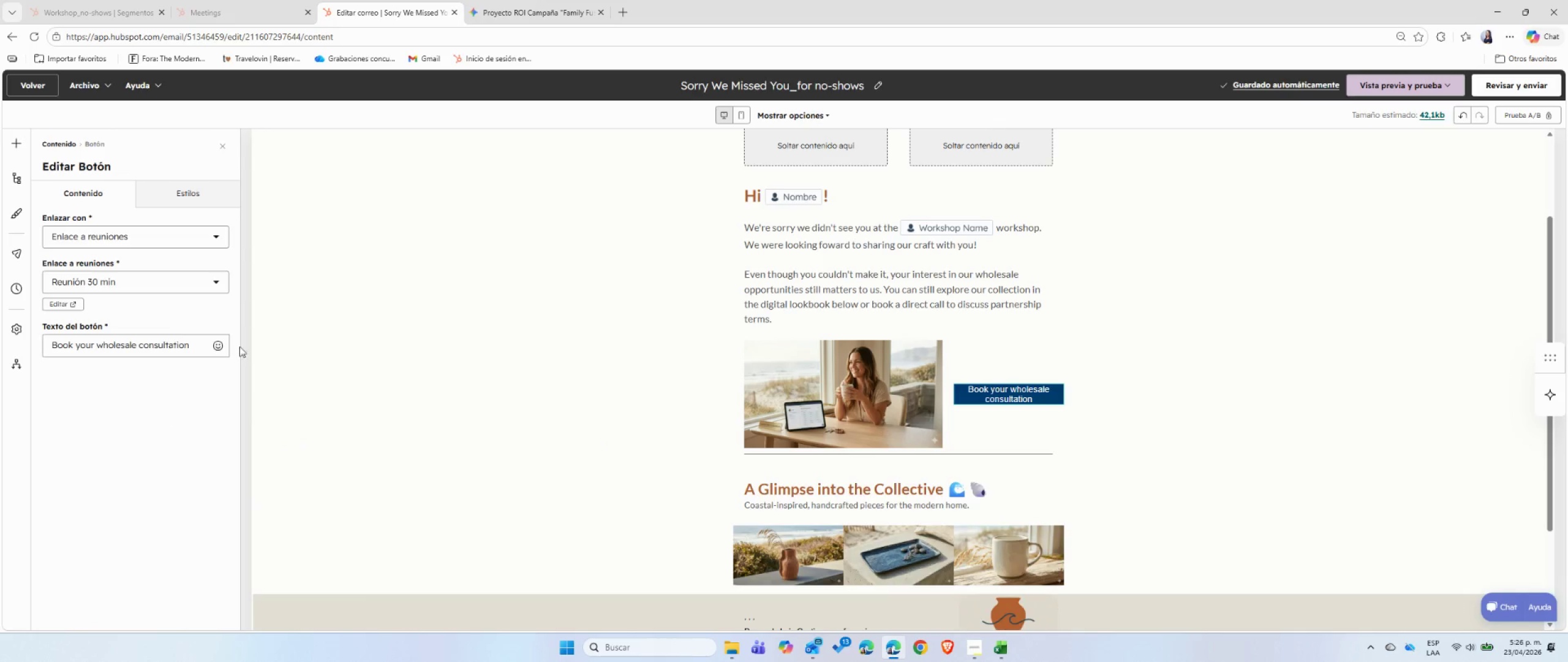 
left_click([217, 195])
 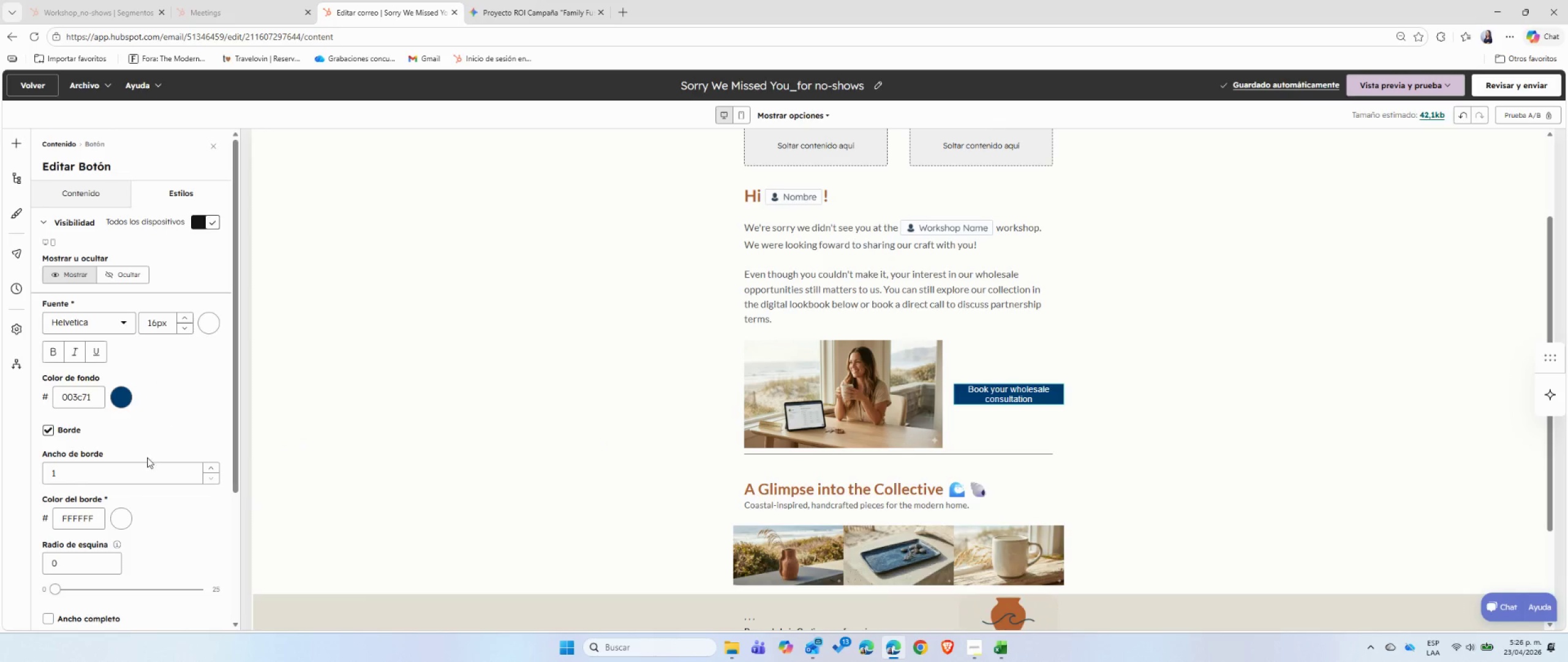 
scroll: coordinate [147, 463], scroll_direction: down, amount: 6.0
 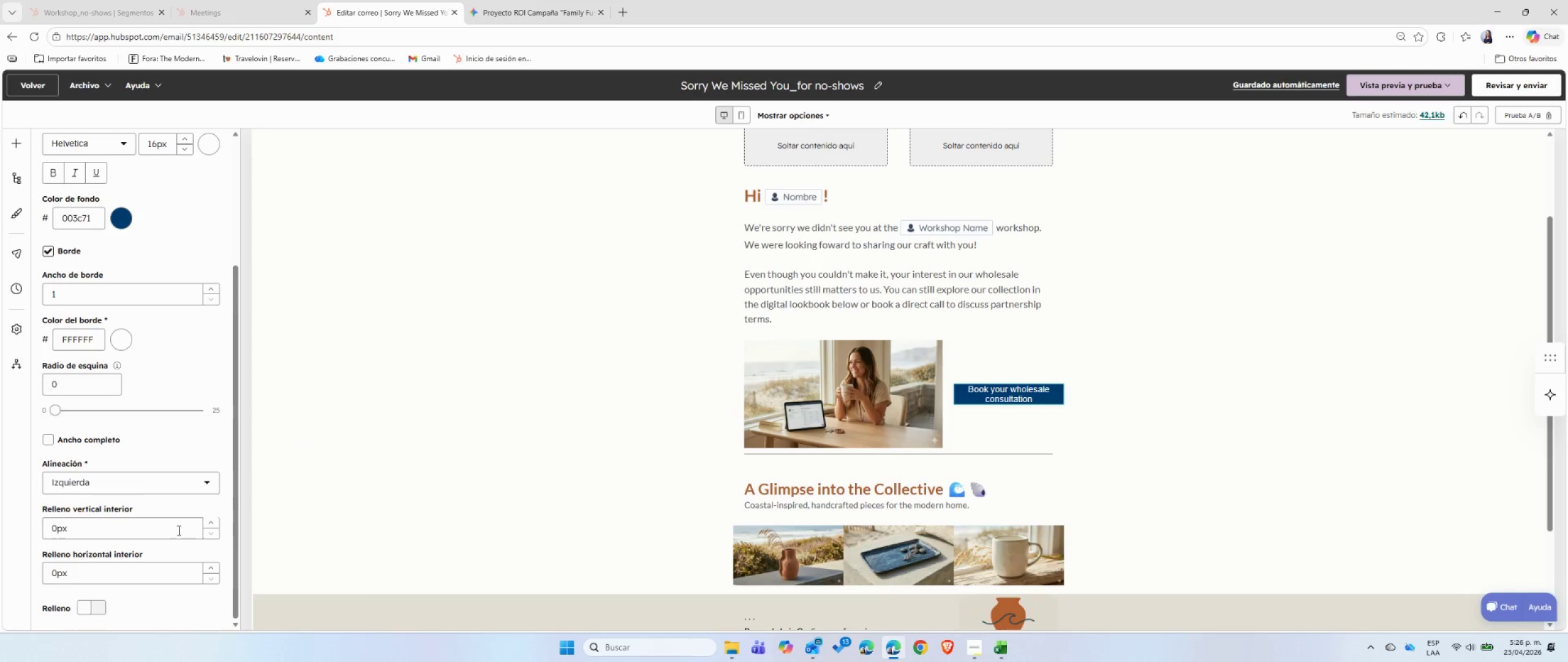 
double_click([158, 529])
 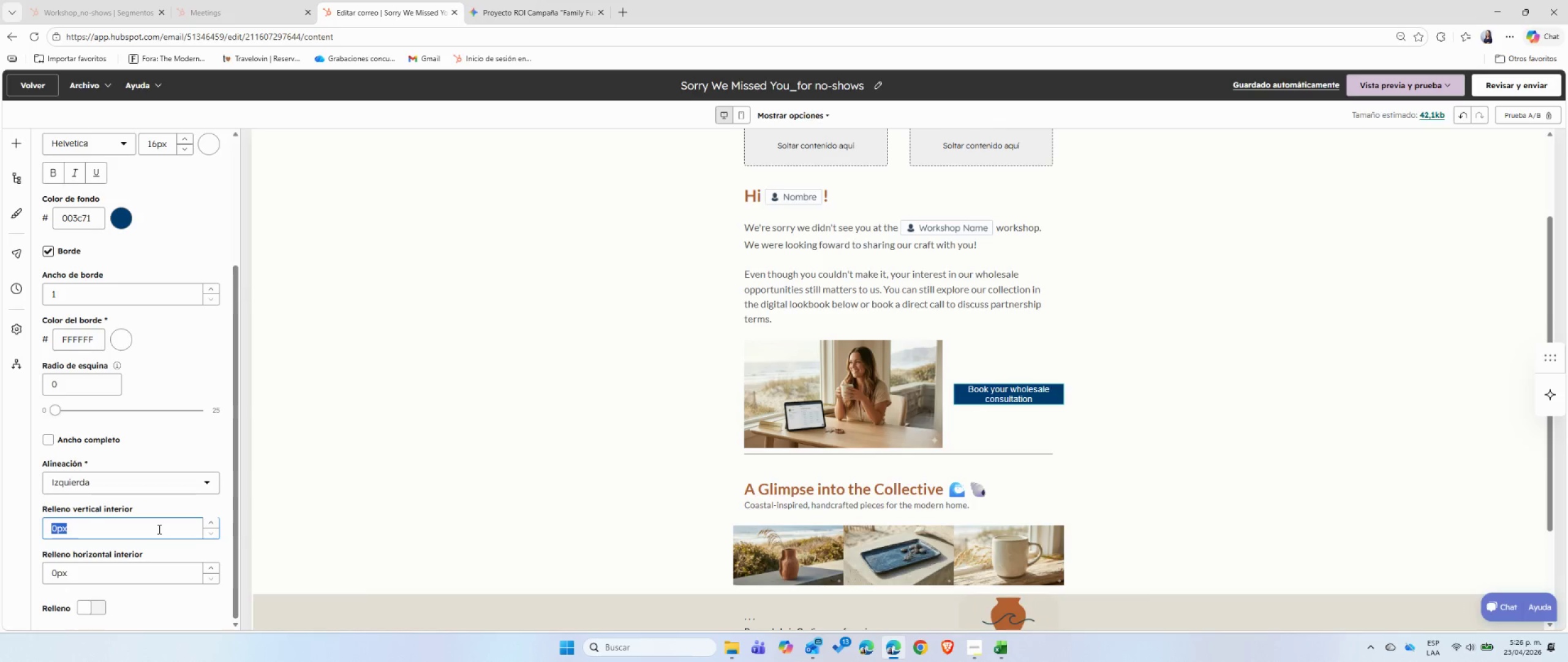 
key(Numpad1)
 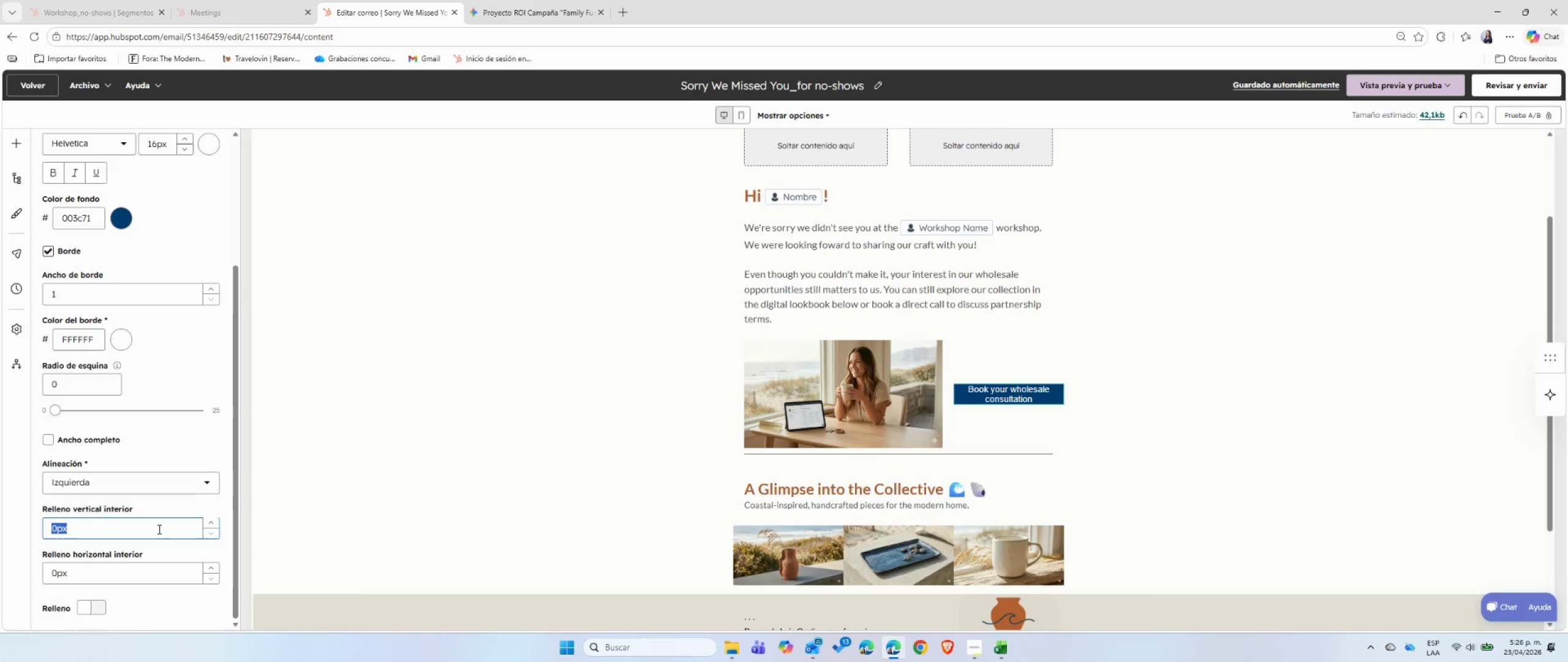 
key(Numpad0)
 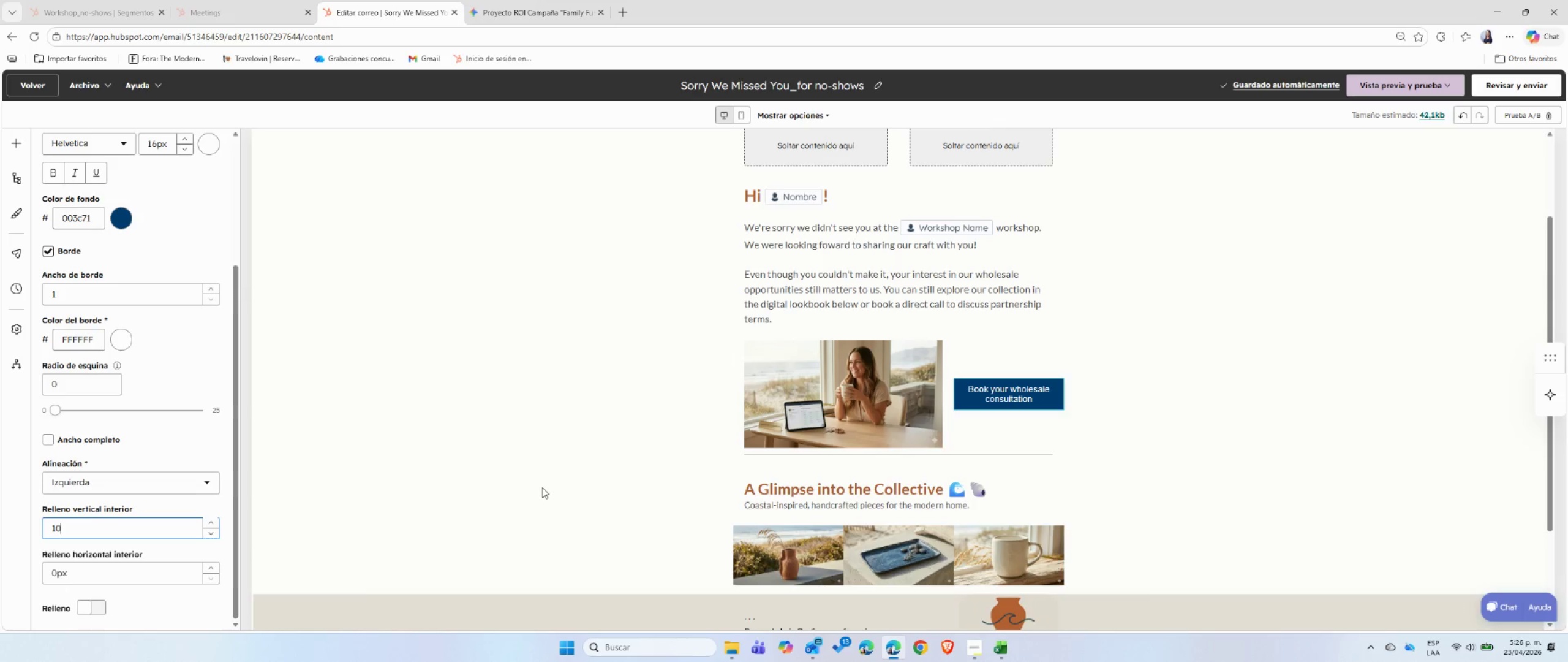 
left_click([614, 413])
 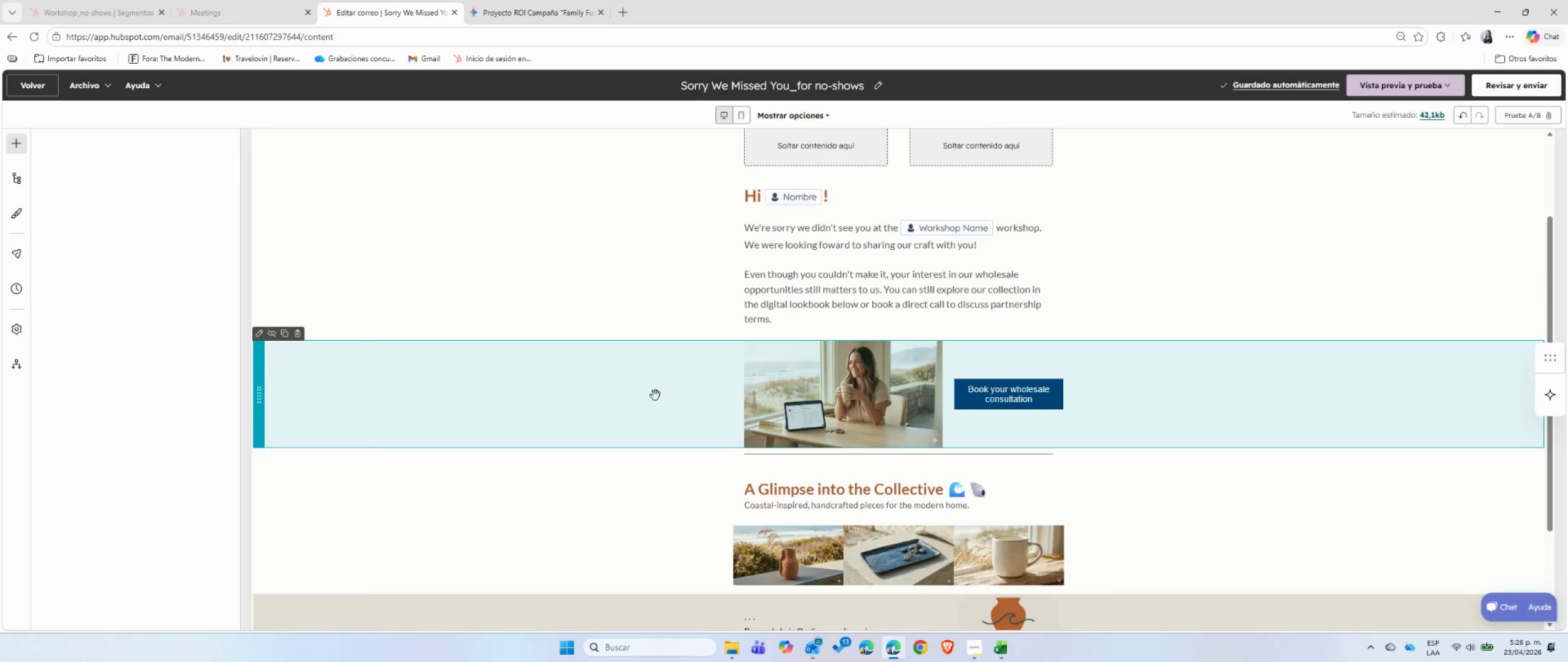 
left_click([655, 395])
 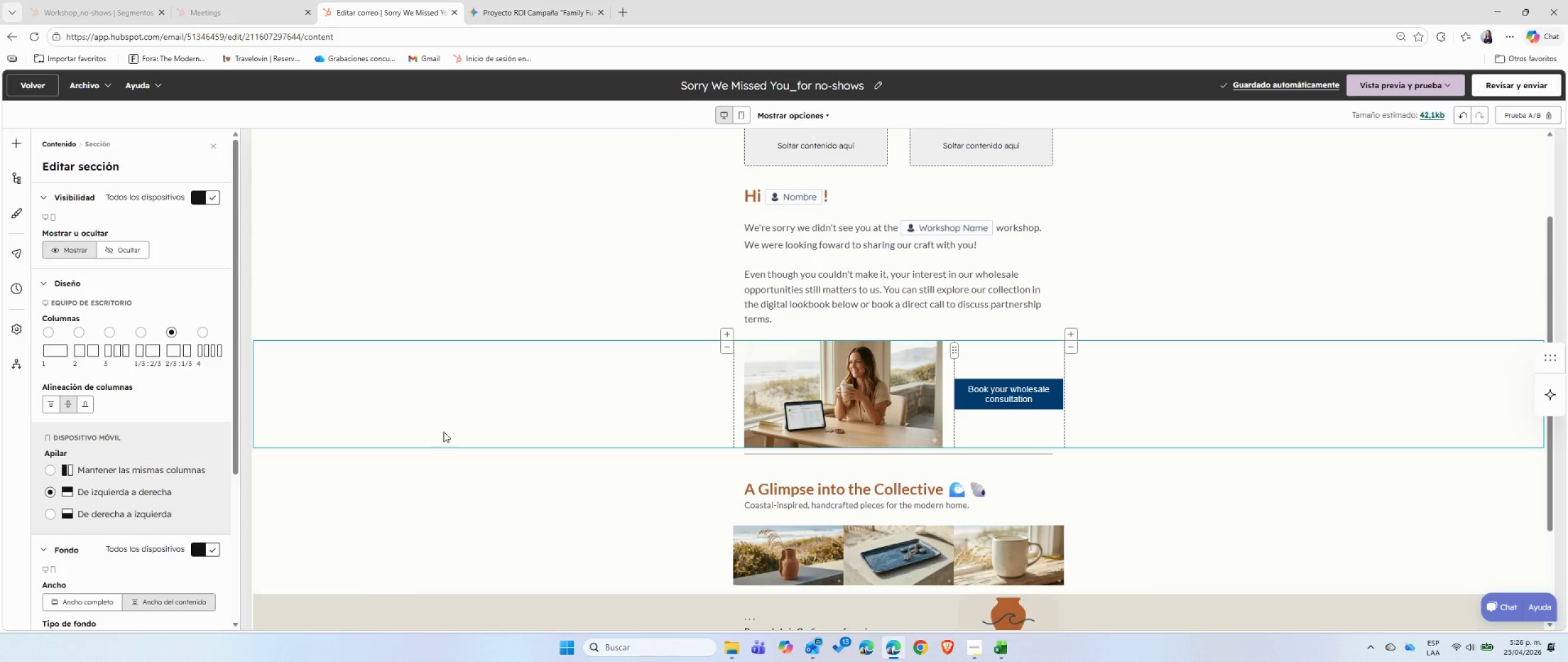 
left_click([710, 527])
 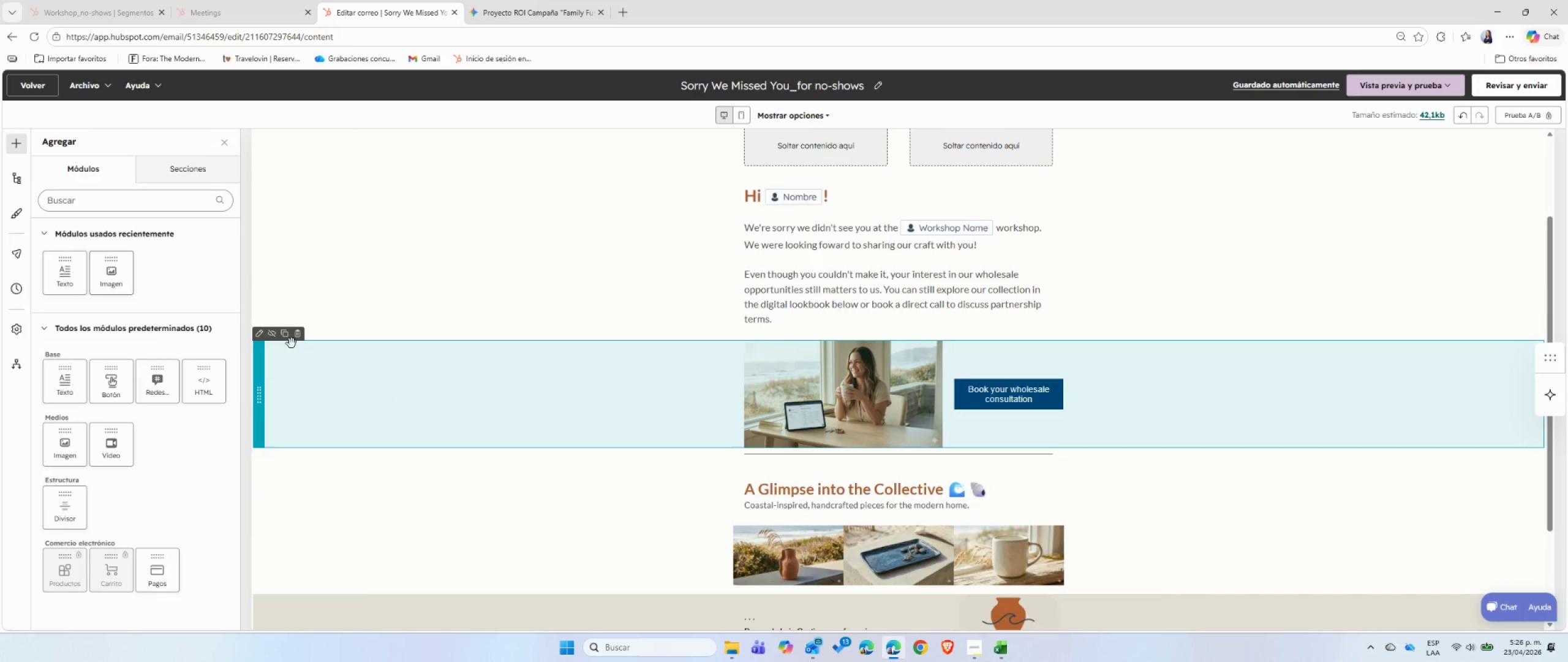 
left_click([287, 338])
 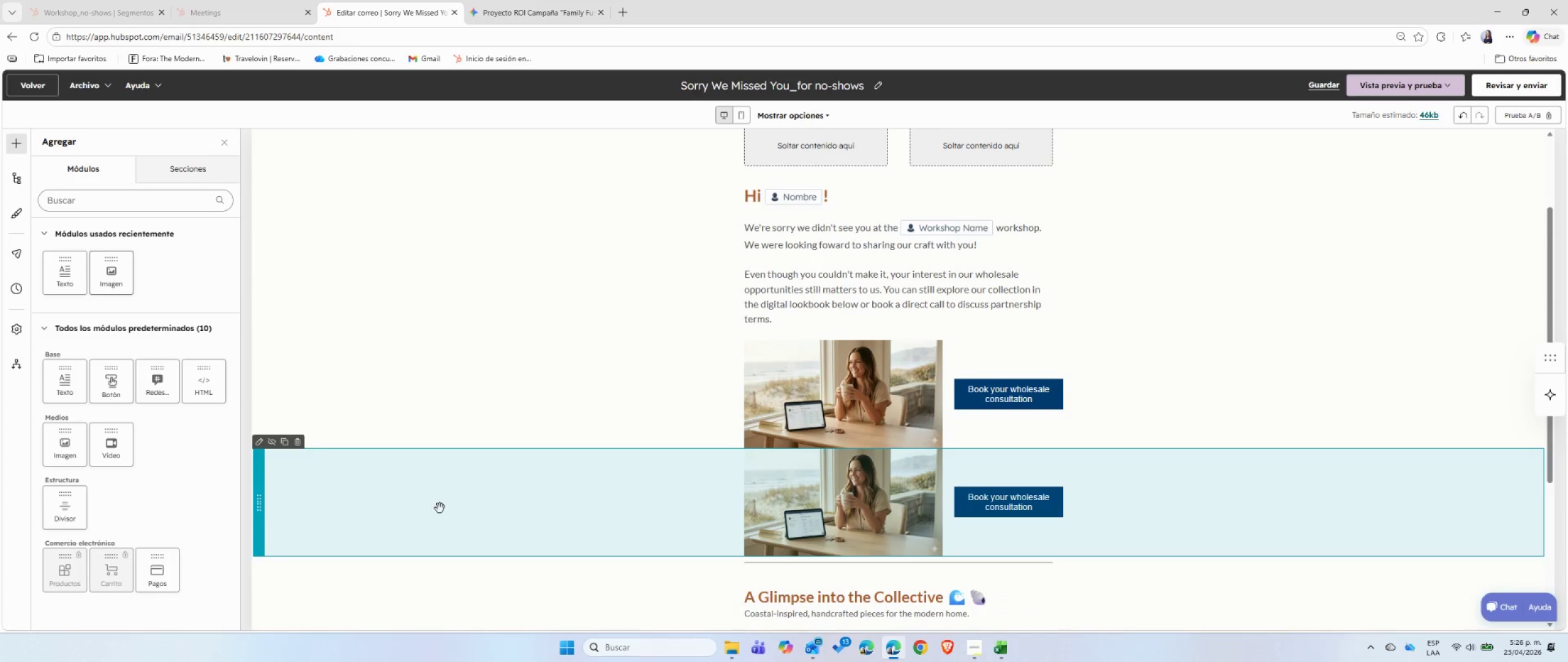 
left_click([466, 498])
 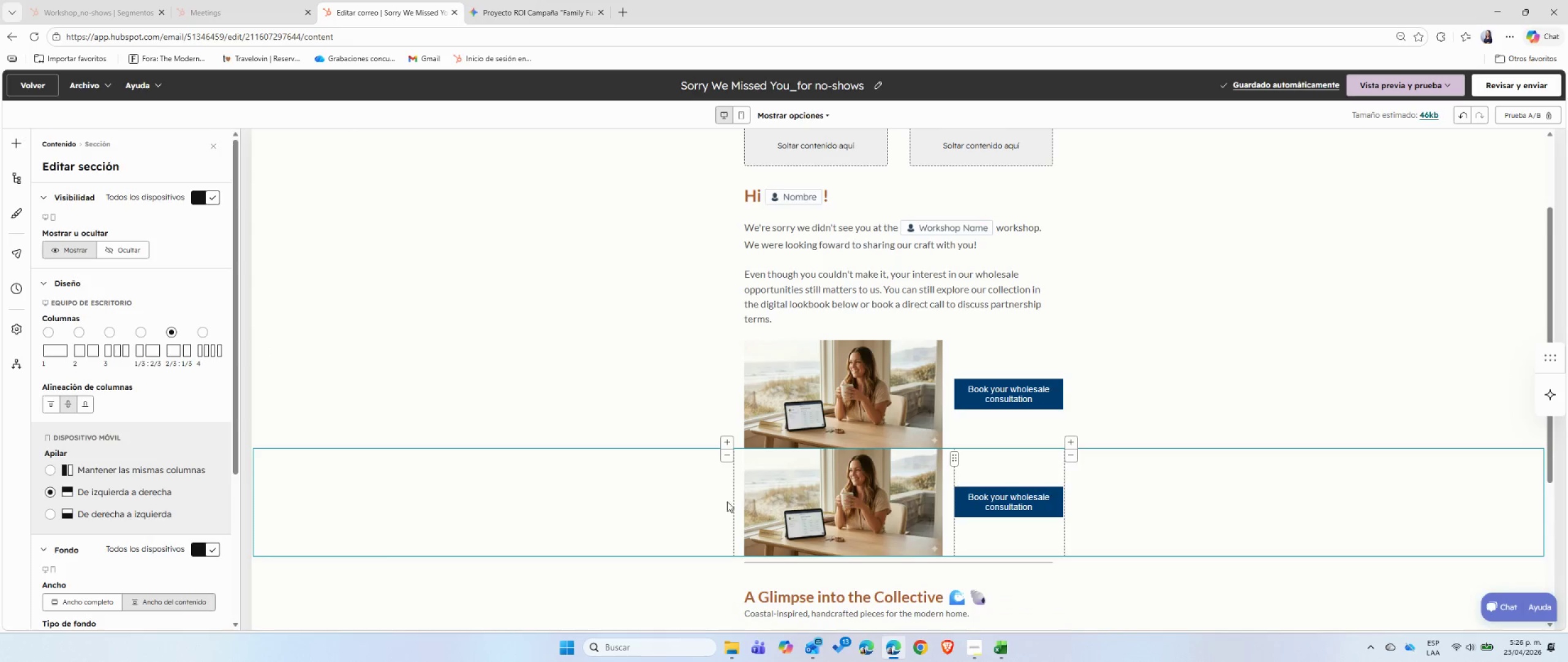 
left_click([861, 503])
 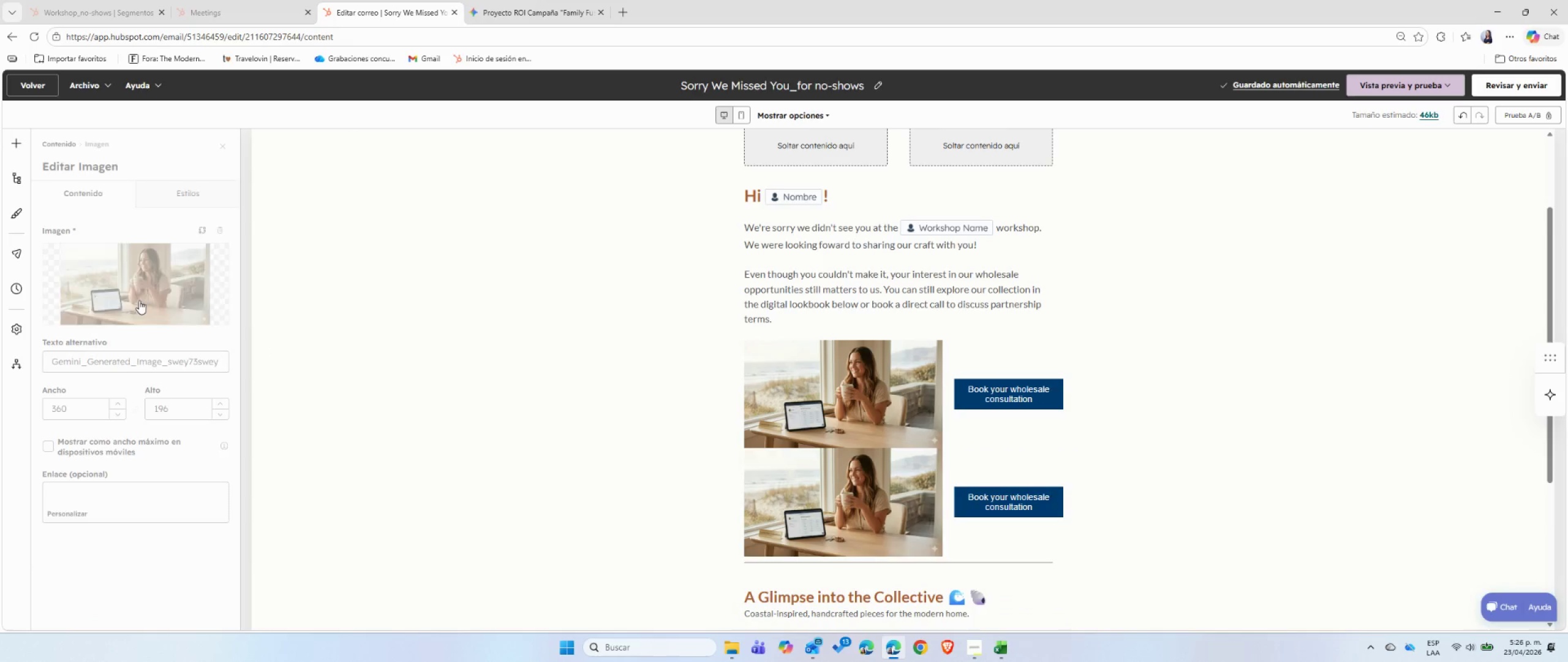 
left_click([136, 289])
 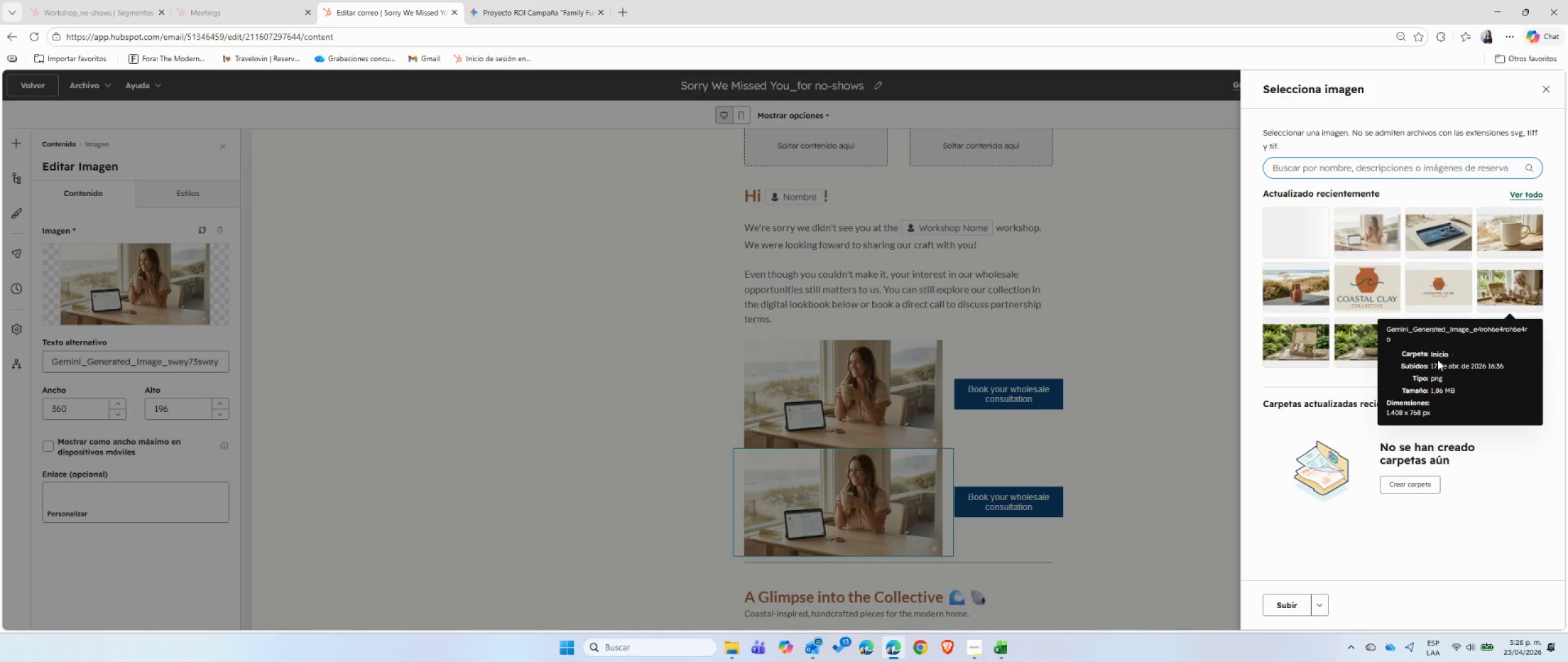 
left_click([1300, 234])
 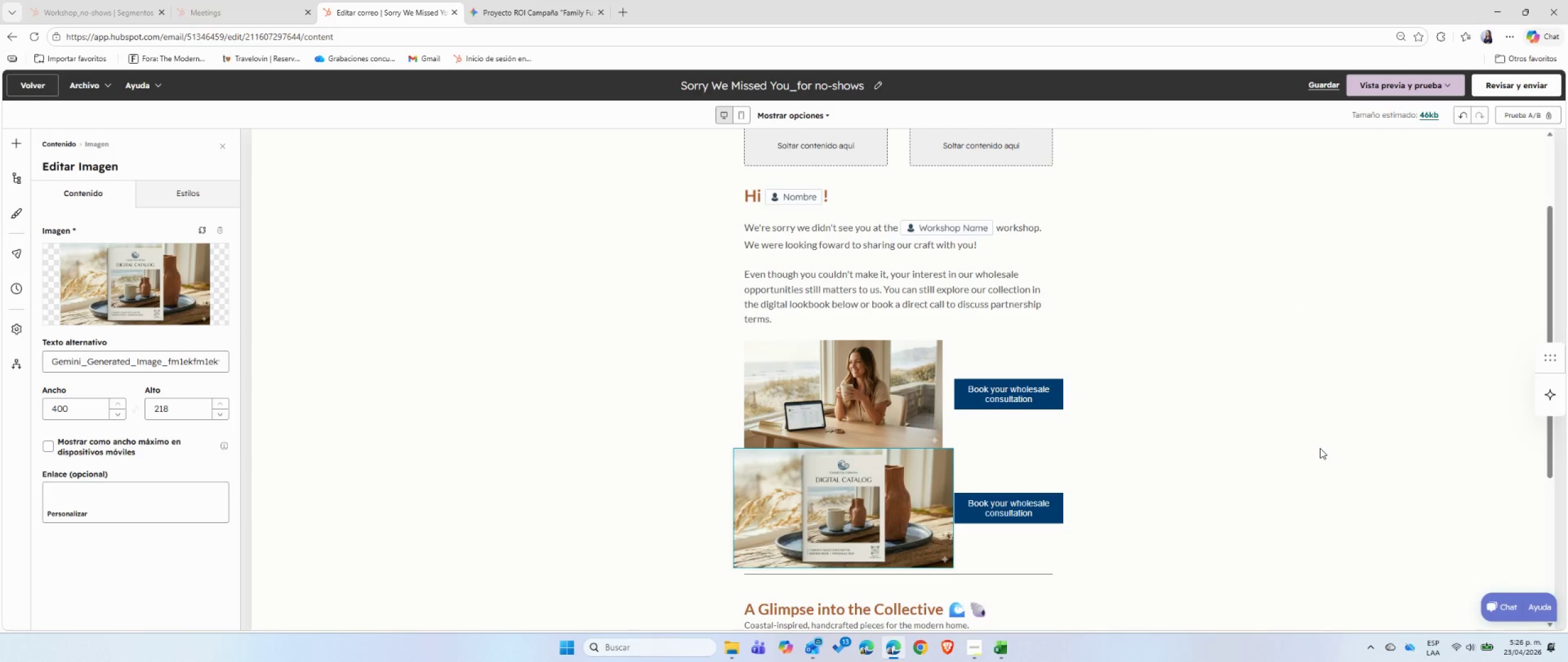 
left_click([858, 390])
 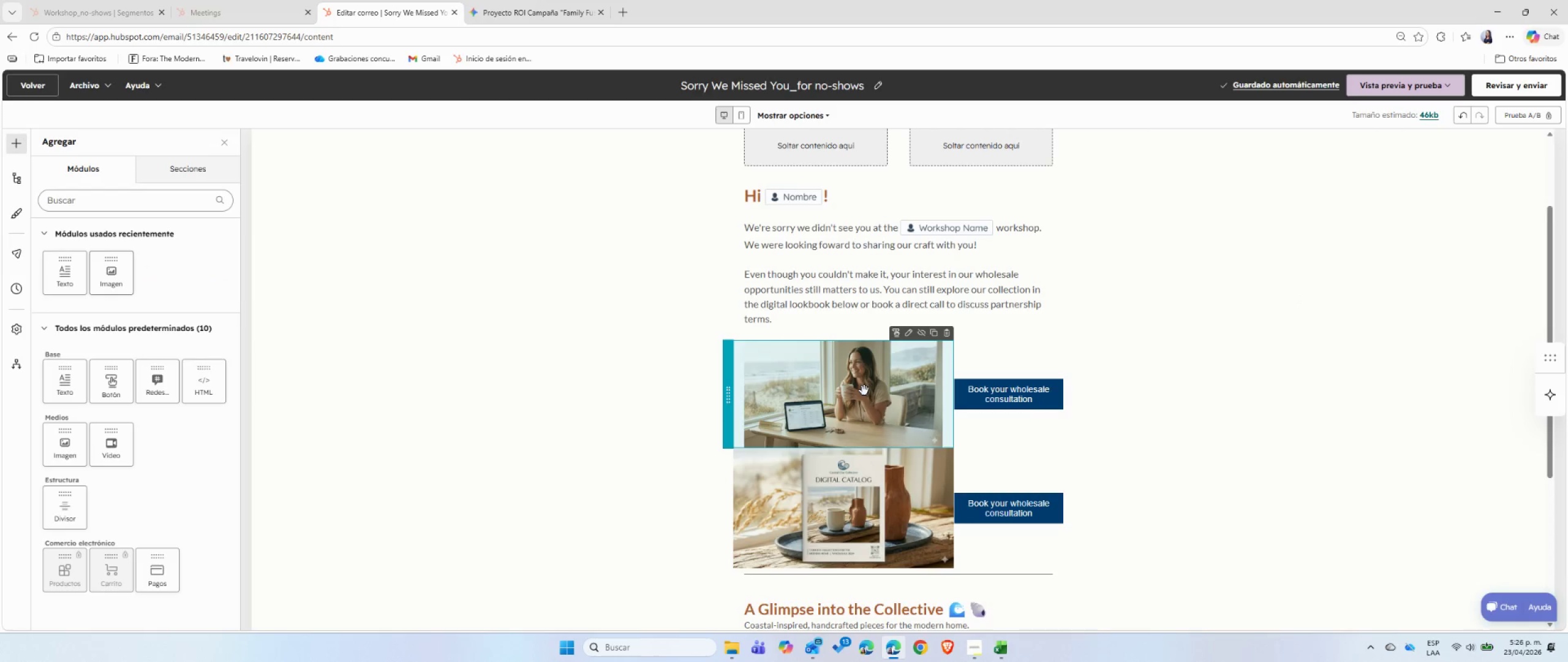 
left_click([864, 390])
 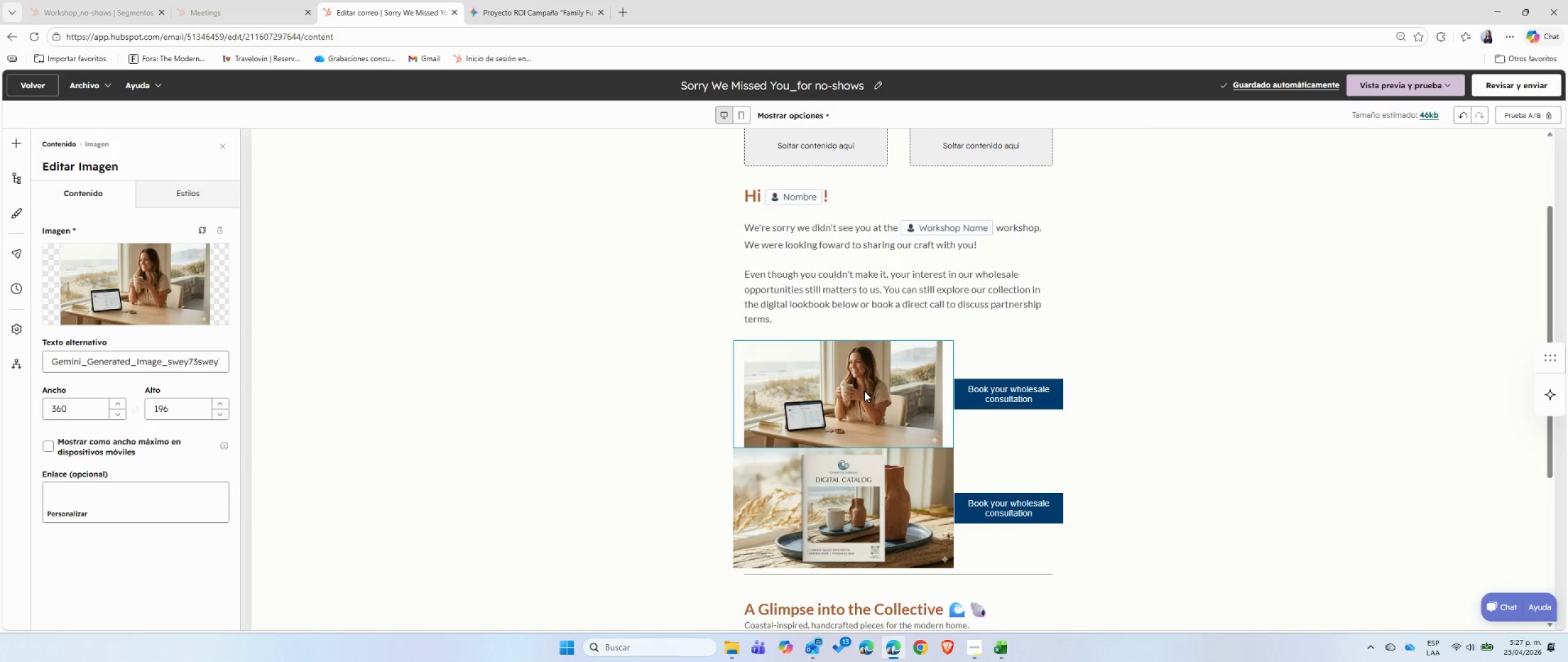 
left_click([839, 504])
 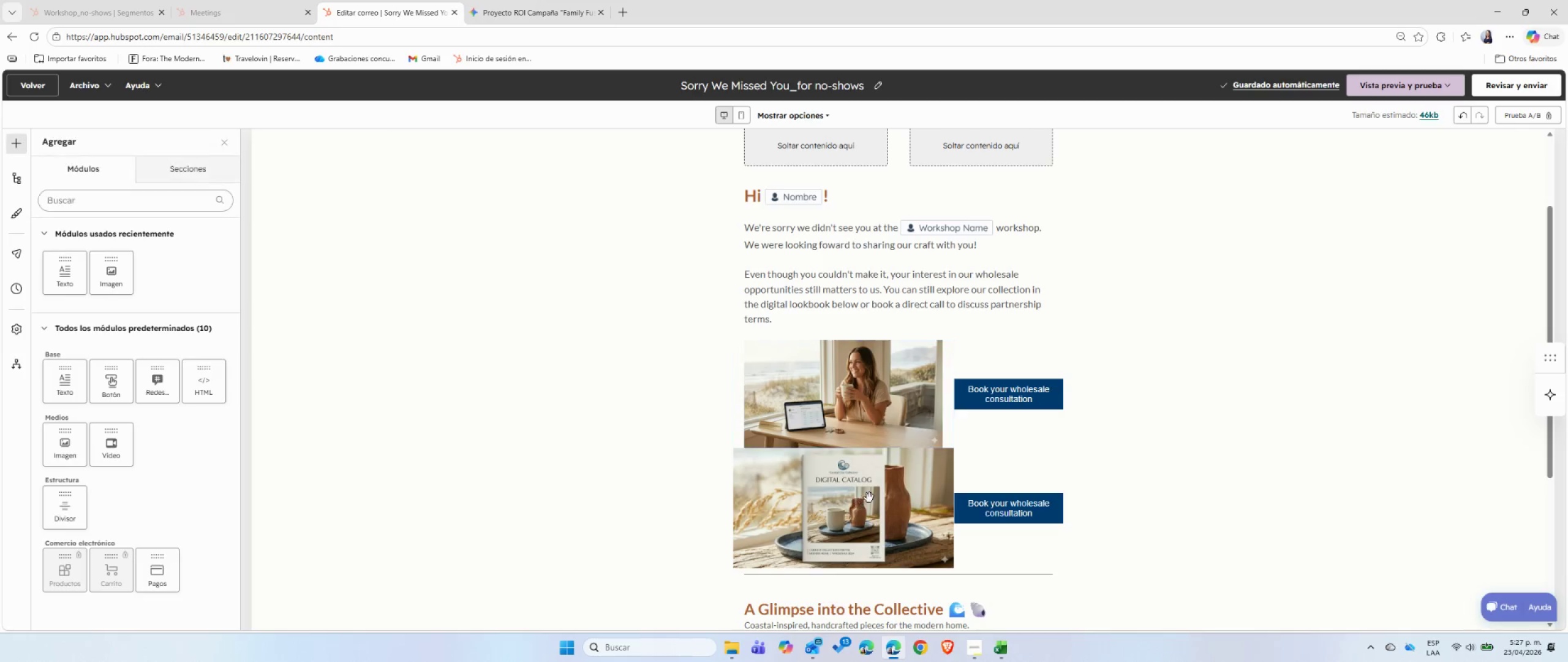 
left_click([869, 498])
 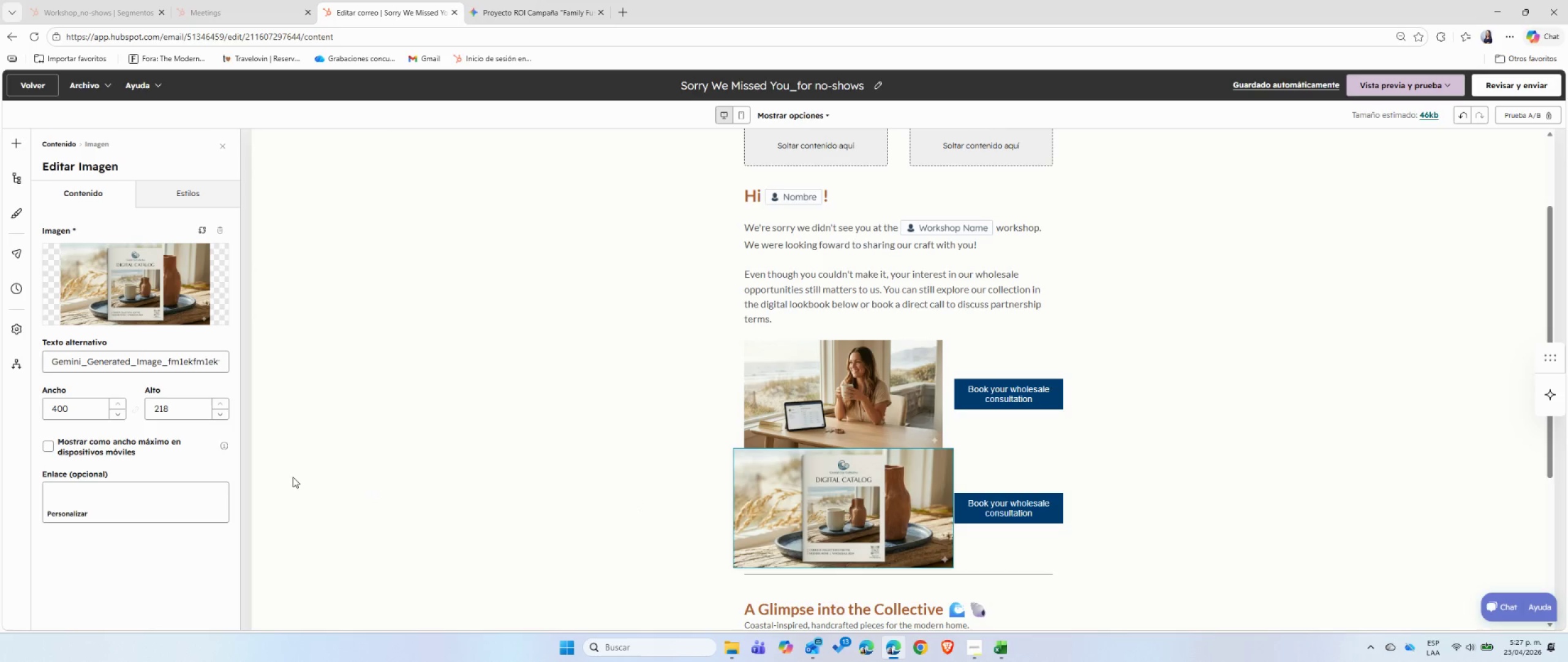 
double_click([78, 406])
 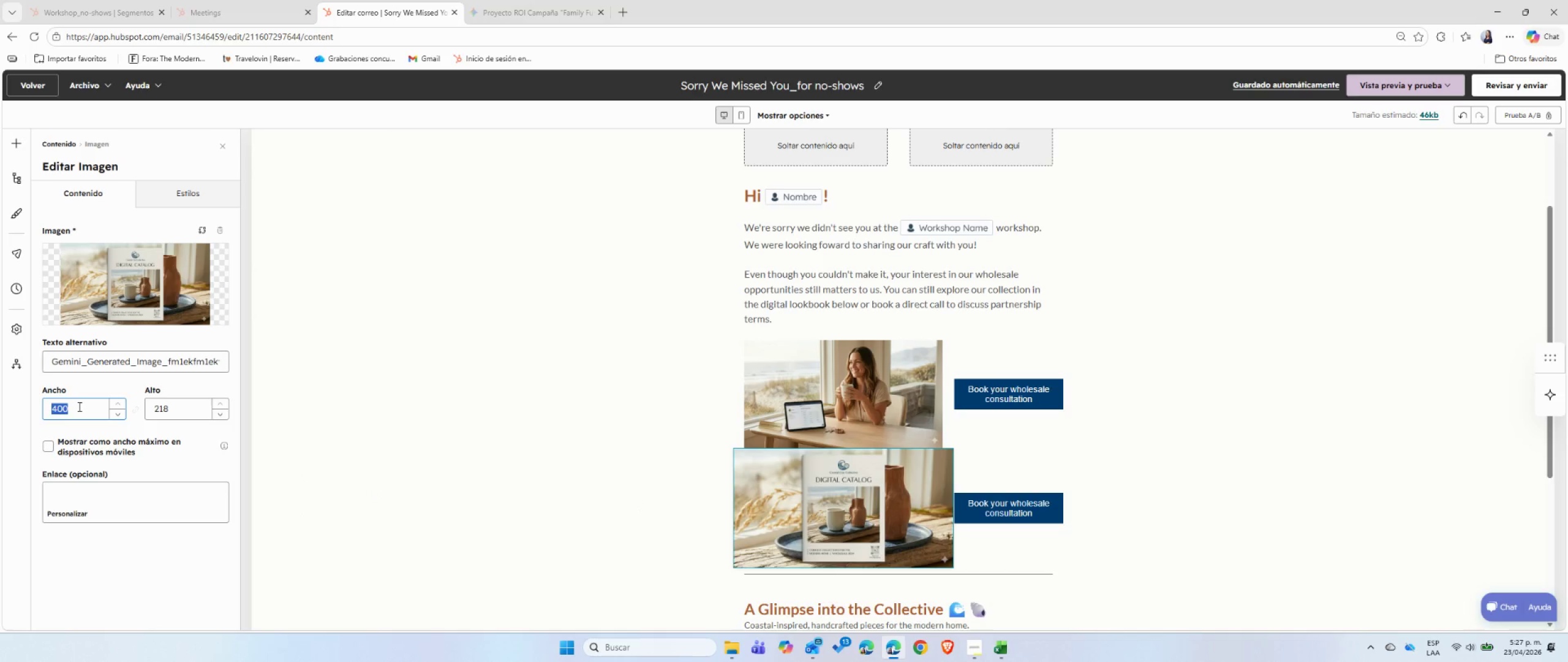 
key(Numpad3)
 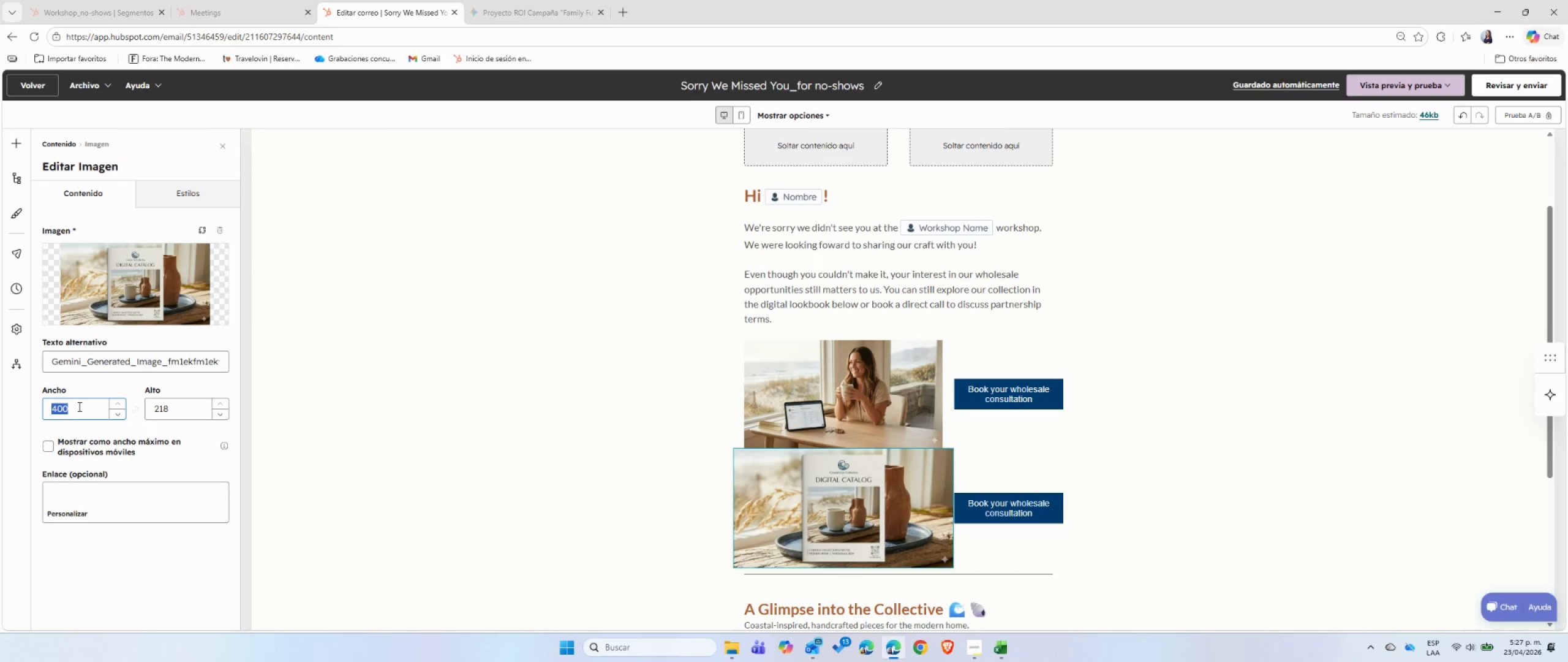 
key(Numpad6)
 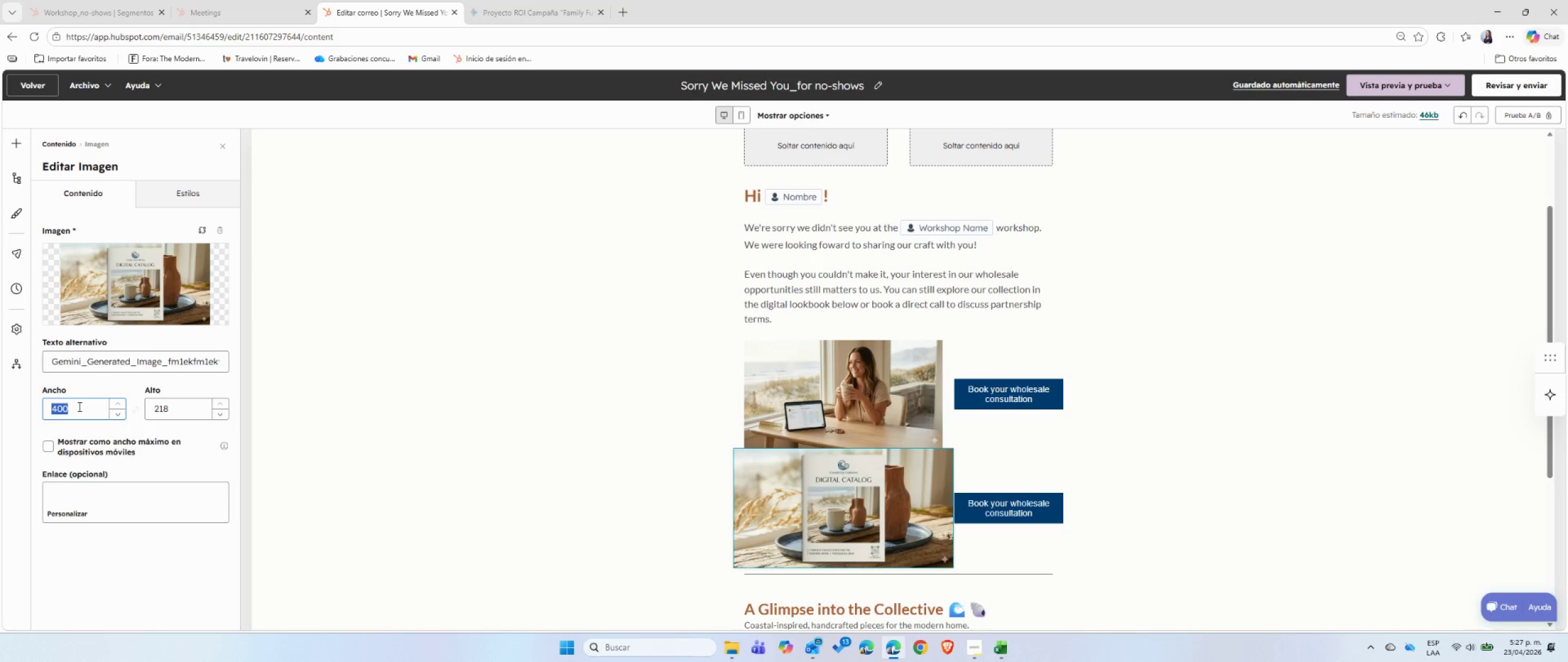 
key(Numpad0)
 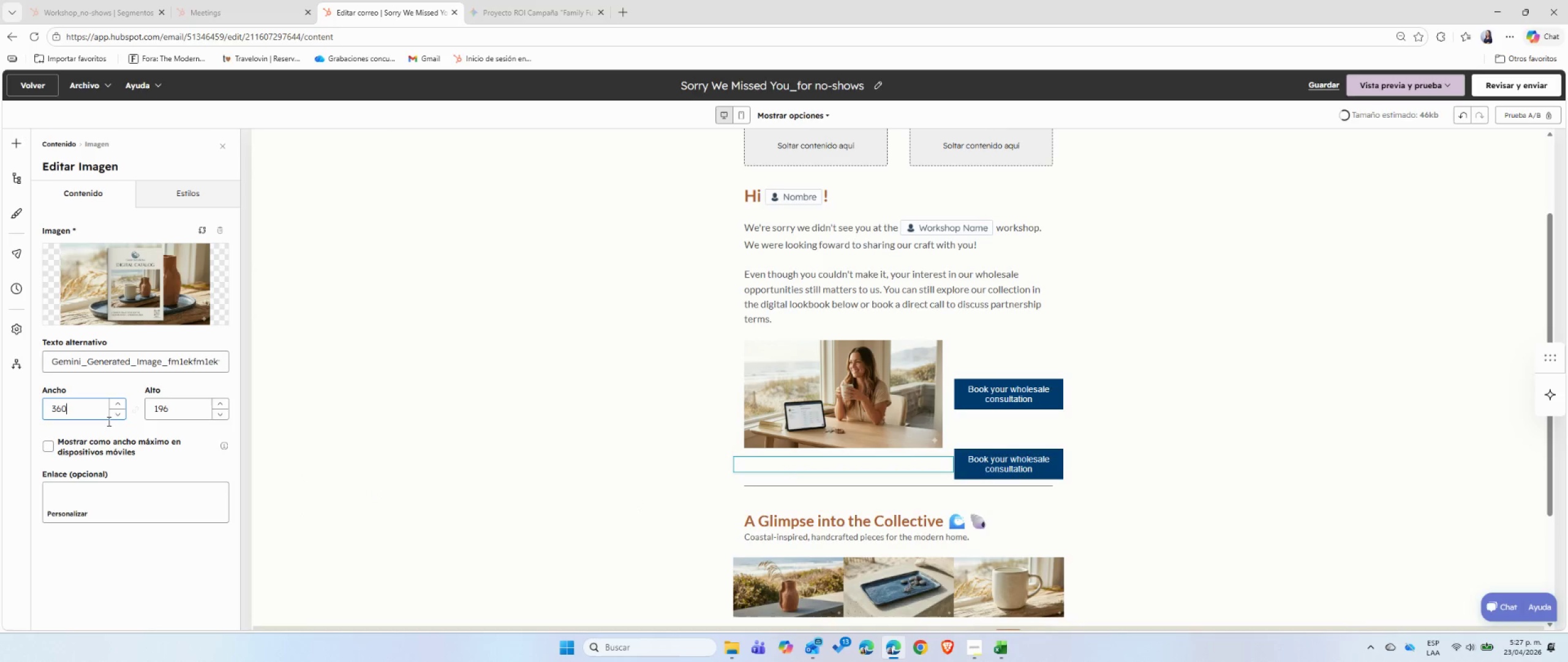 
left_click([125, 433])
 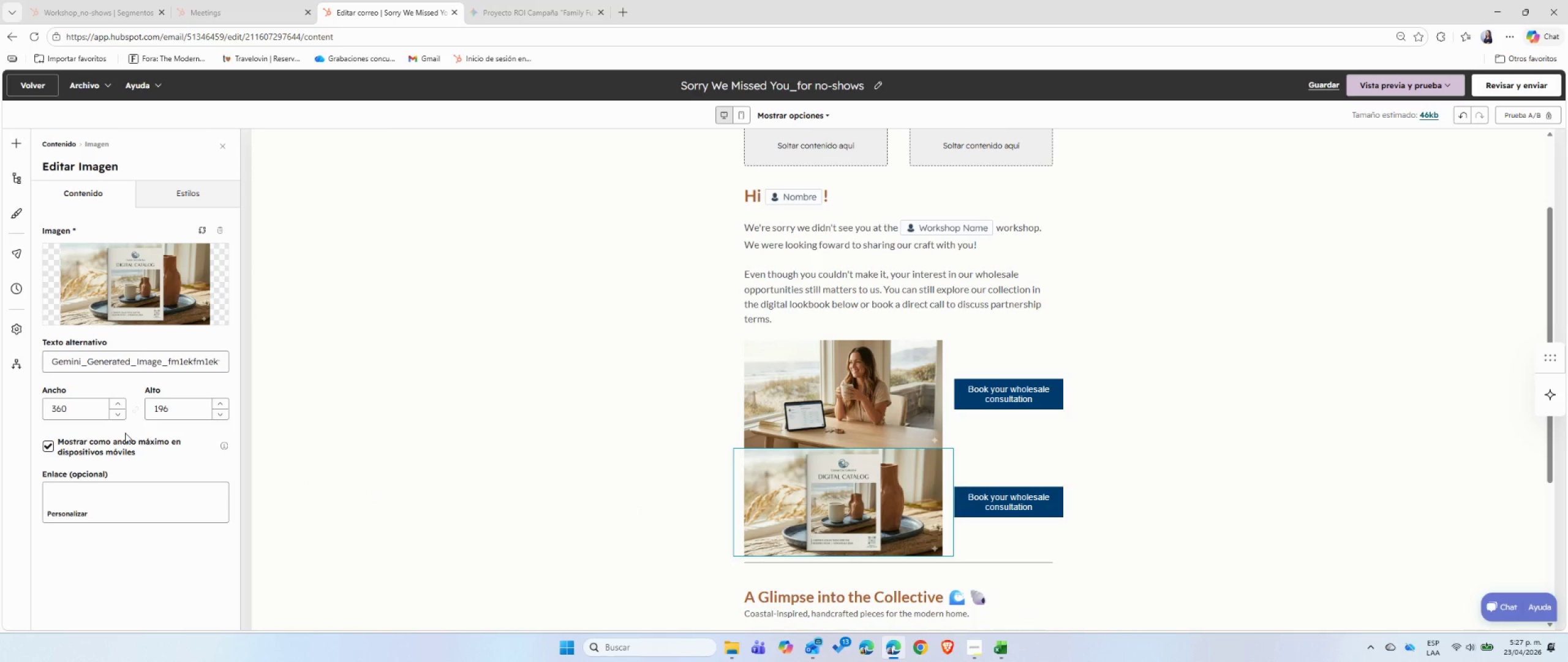 
left_click_drag(start_coordinate=[405, 485], to_coordinate=[409, 485])
 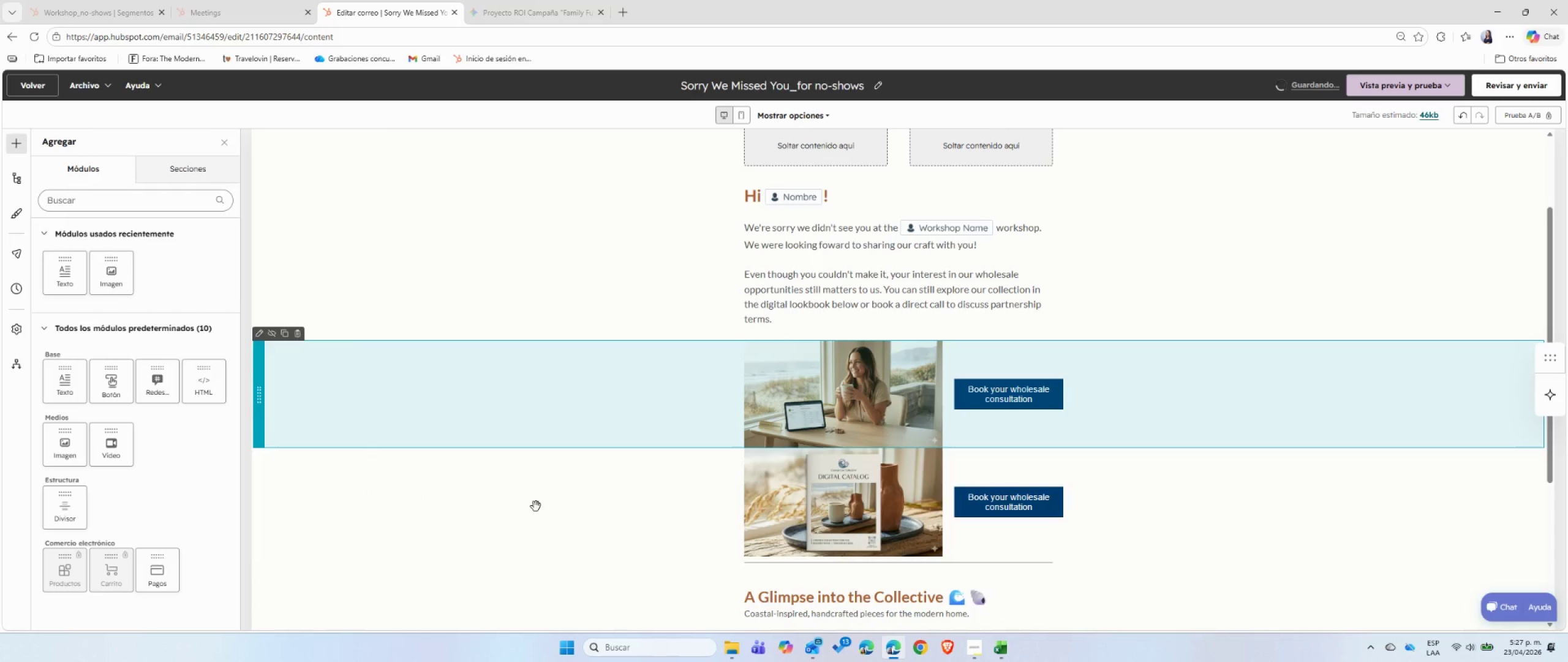 
left_click([535, 506])
 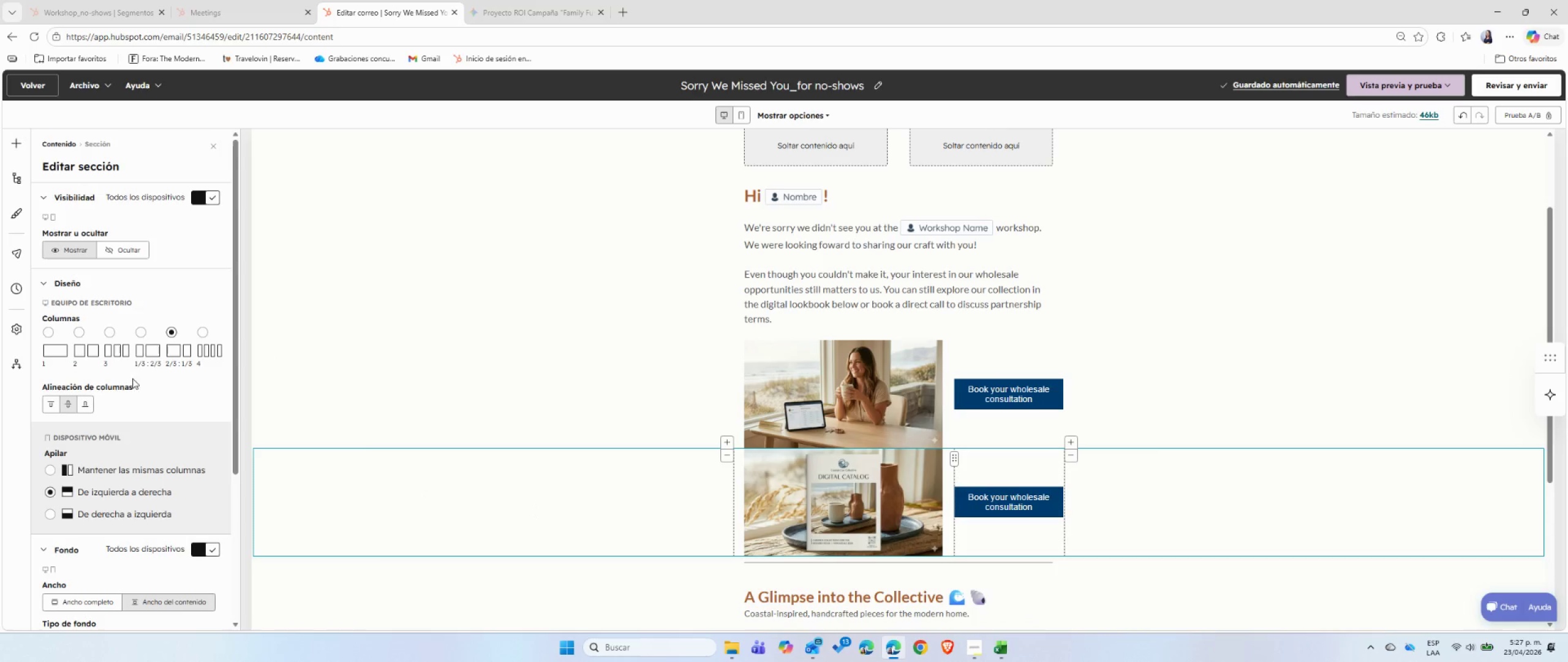 
scroll: coordinate [147, 458], scroll_direction: down, amount: 8.0
 